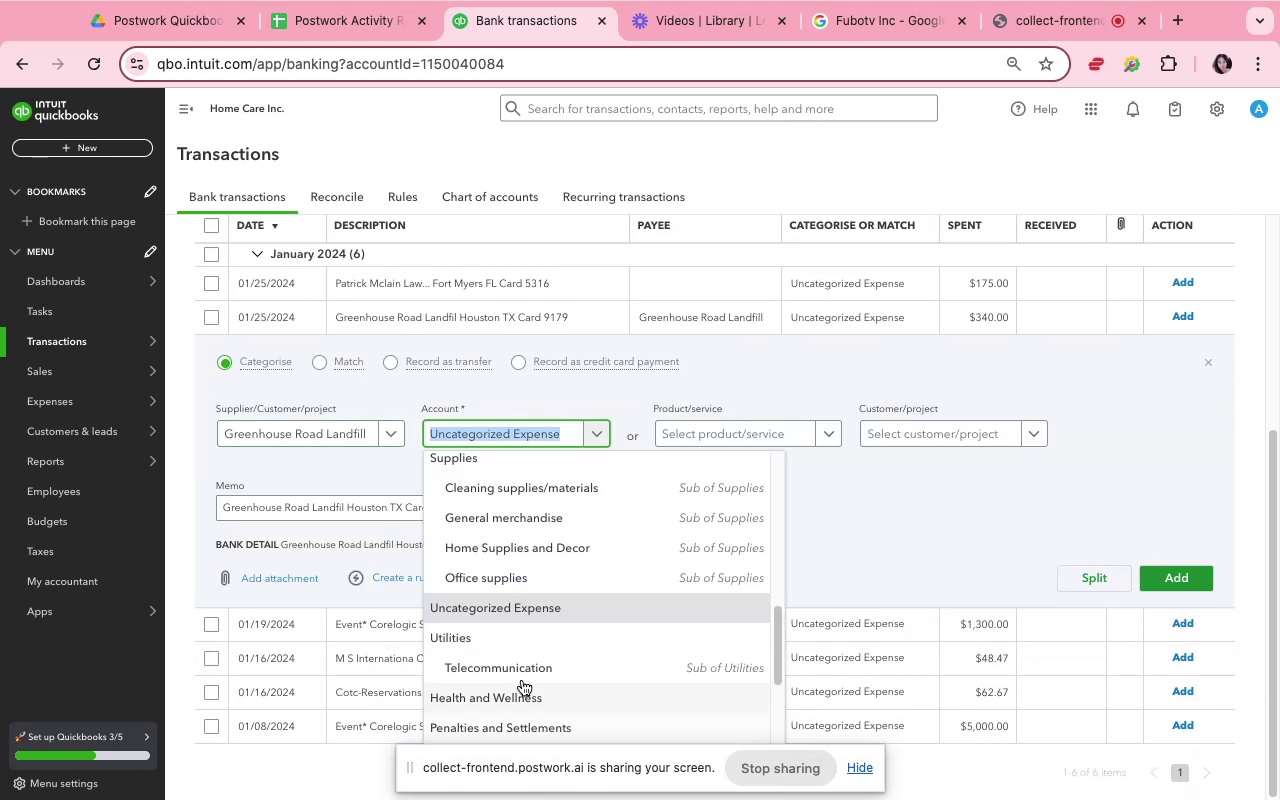 
left_click([517, 642])
 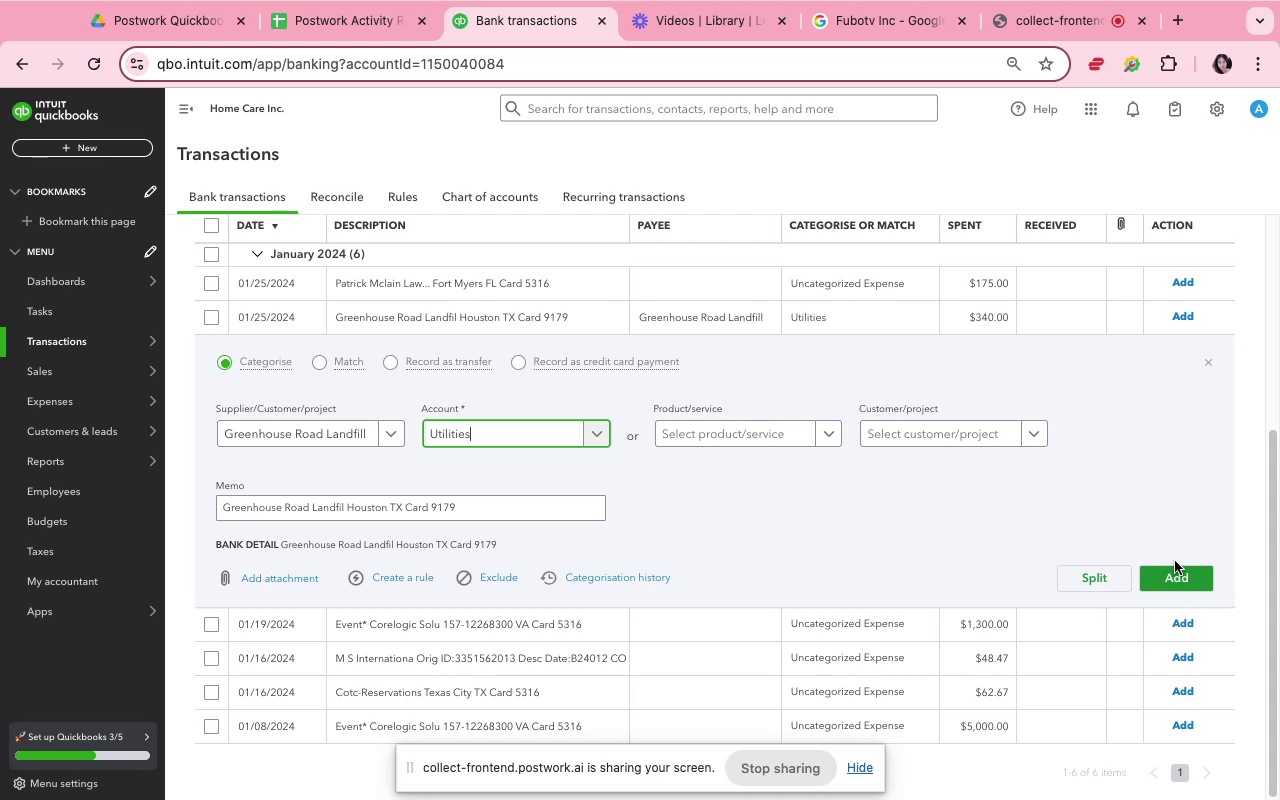 
left_click([1171, 580])
 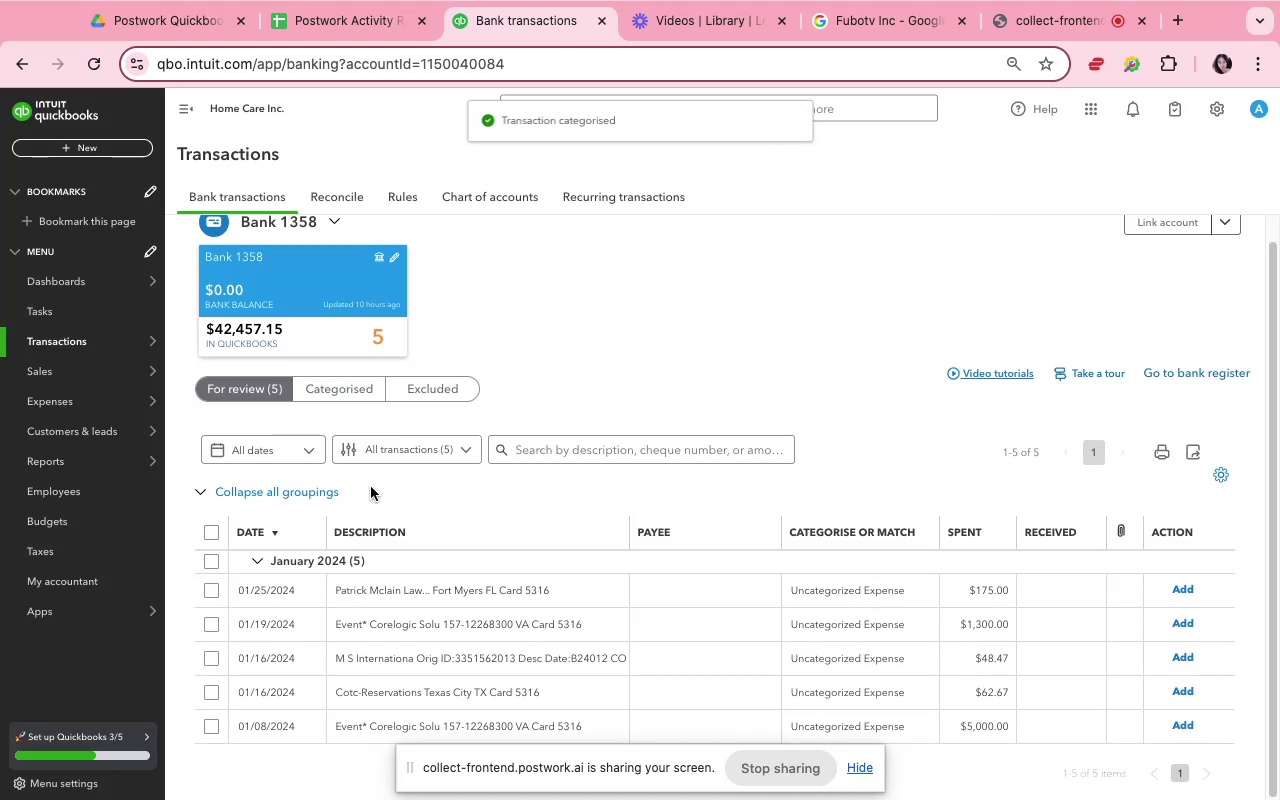 
scroll: coordinate [494, 604], scroll_direction: down, amount: 4.0
 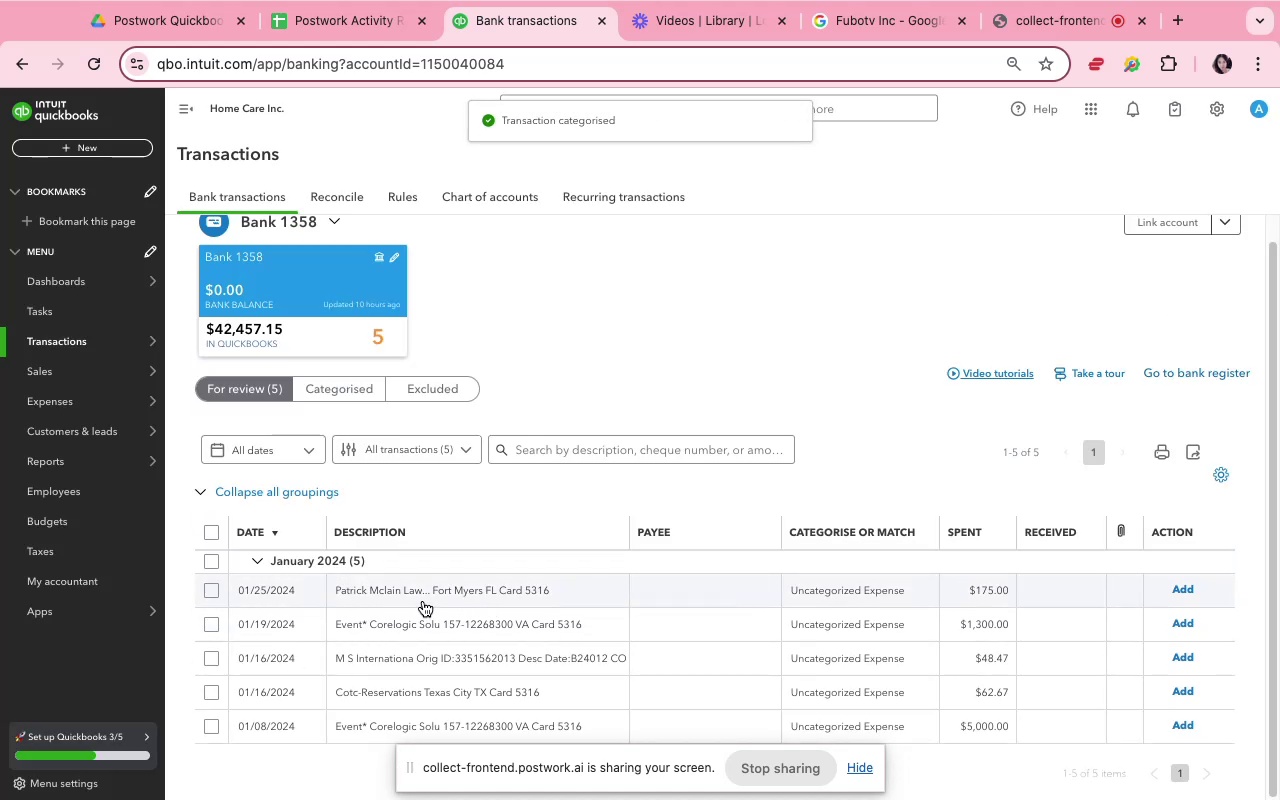 
left_click([423, 601])
 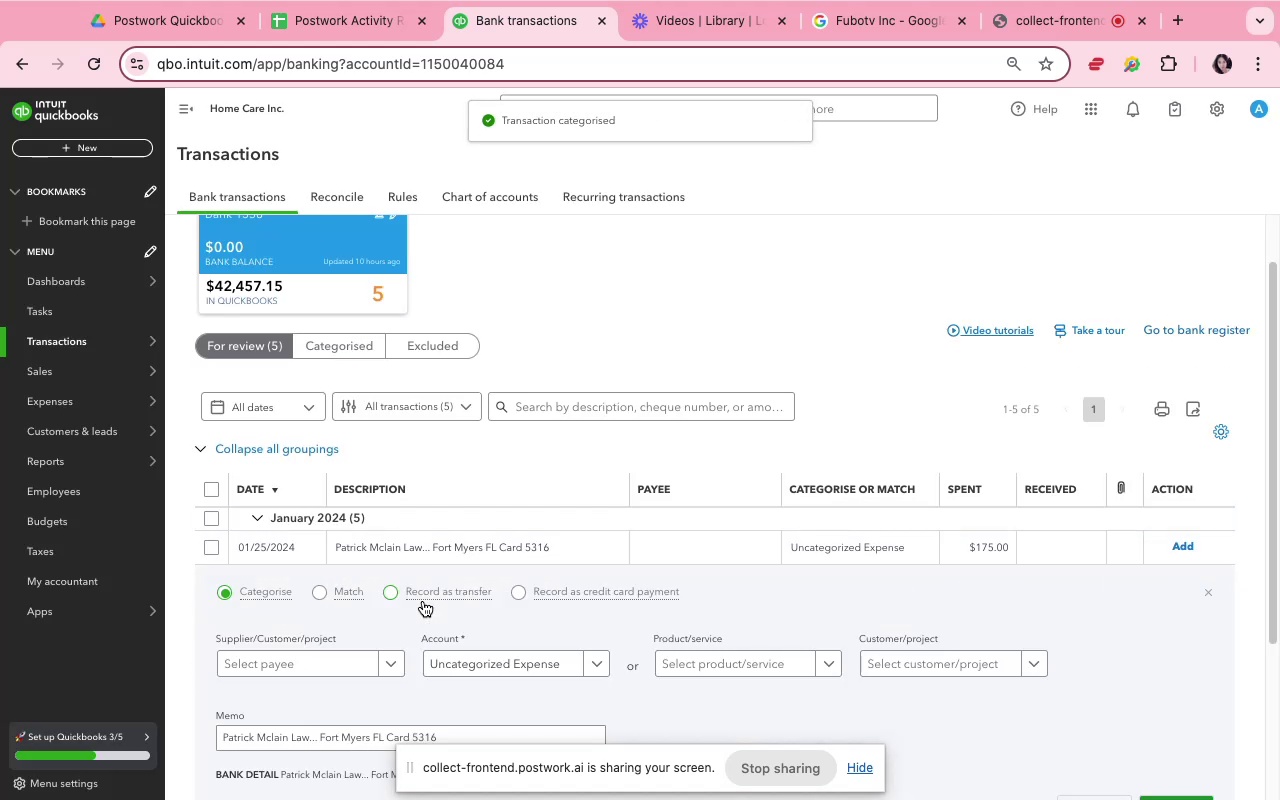 
scroll: coordinate [423, 601], scroll_direction: down, amount: 7.0
 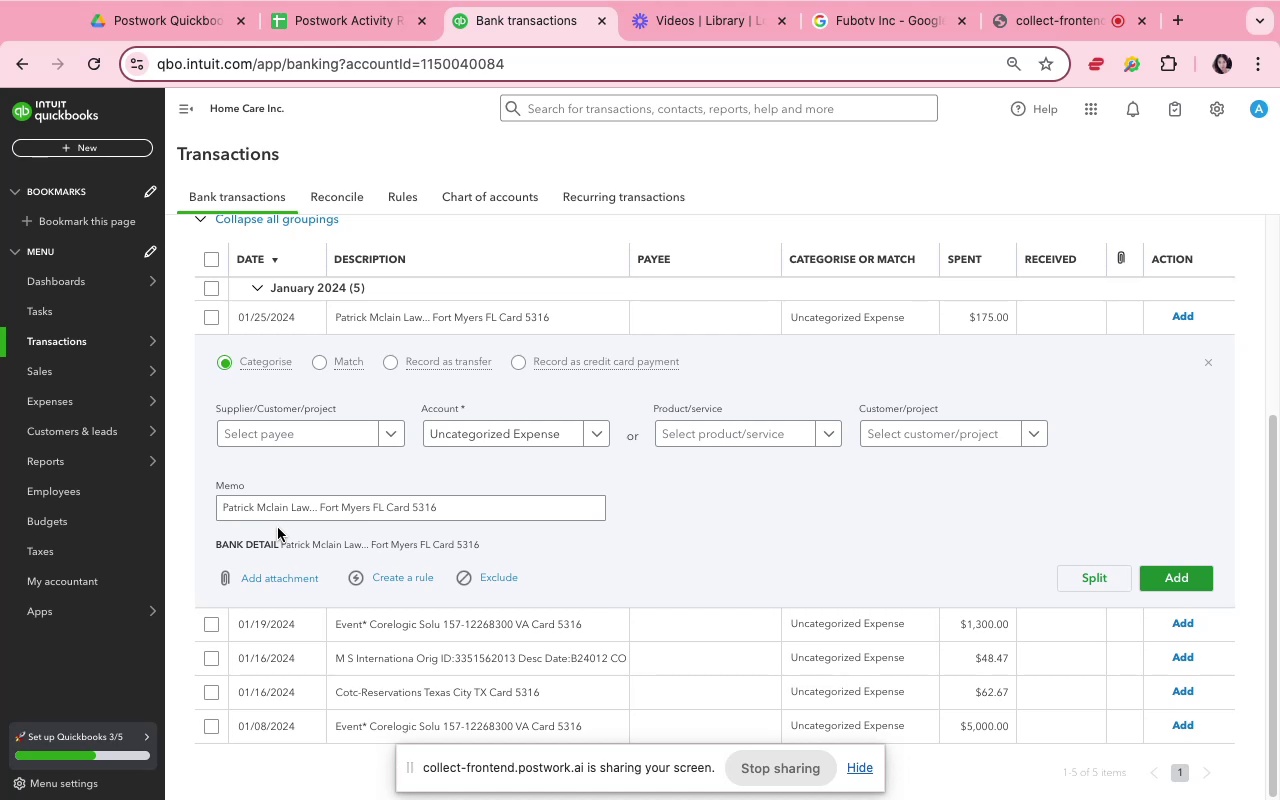 
wait(8.33)
 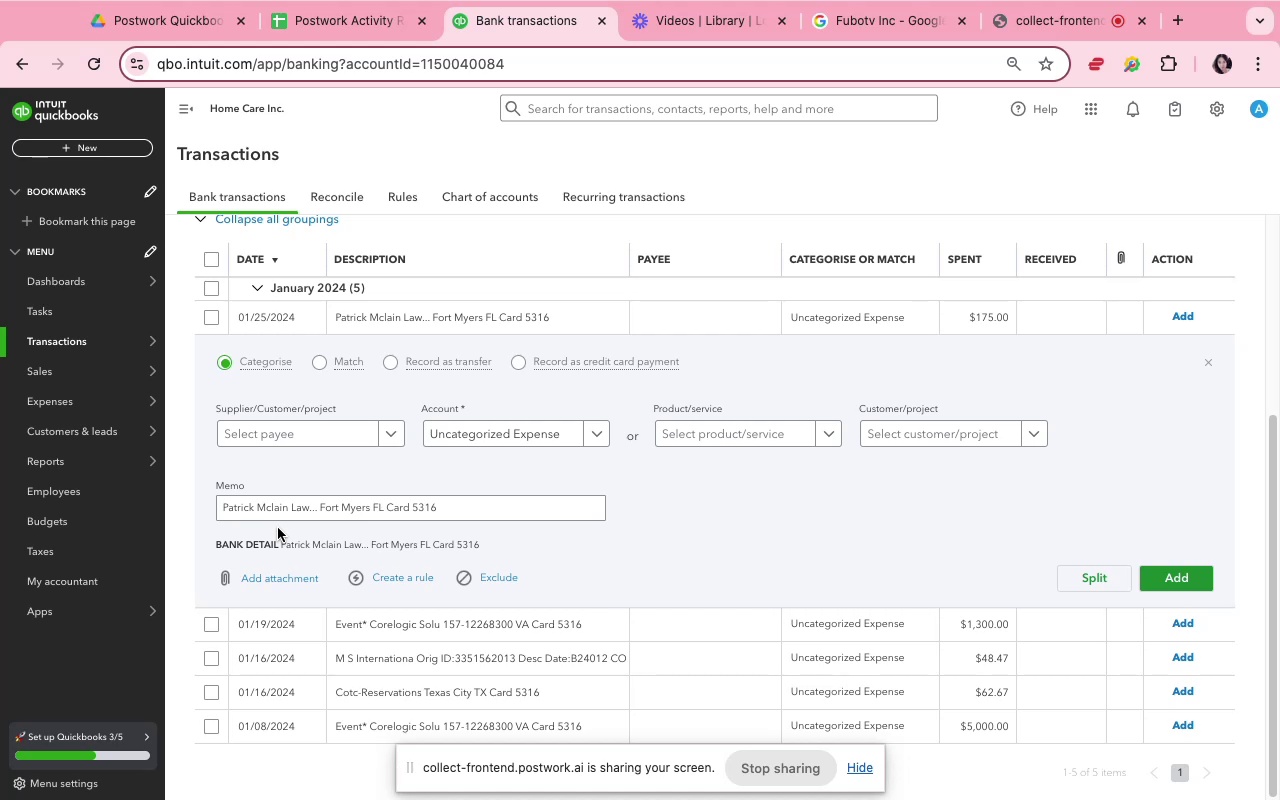 
left_click_drag(start_coordinate=[373, 509], to_coordinate=[198, 509])
 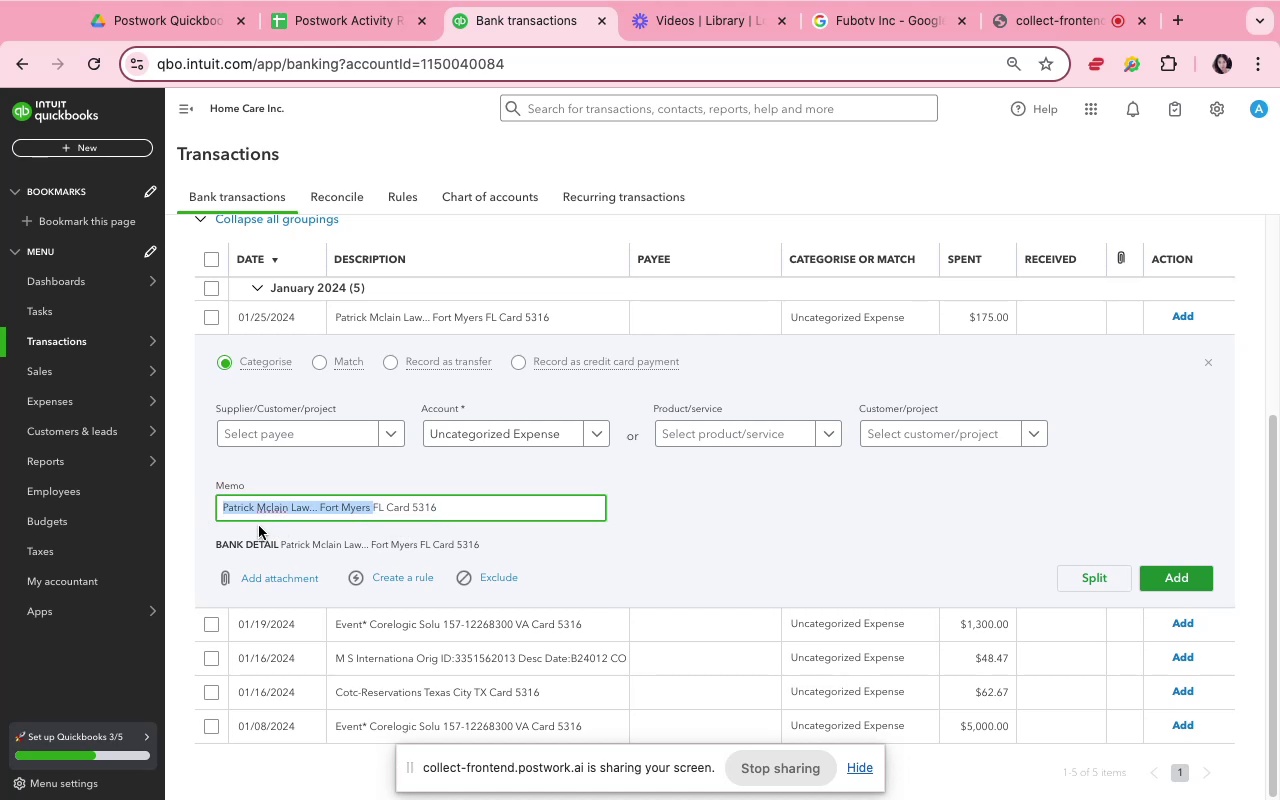 
key(Meta+C)
 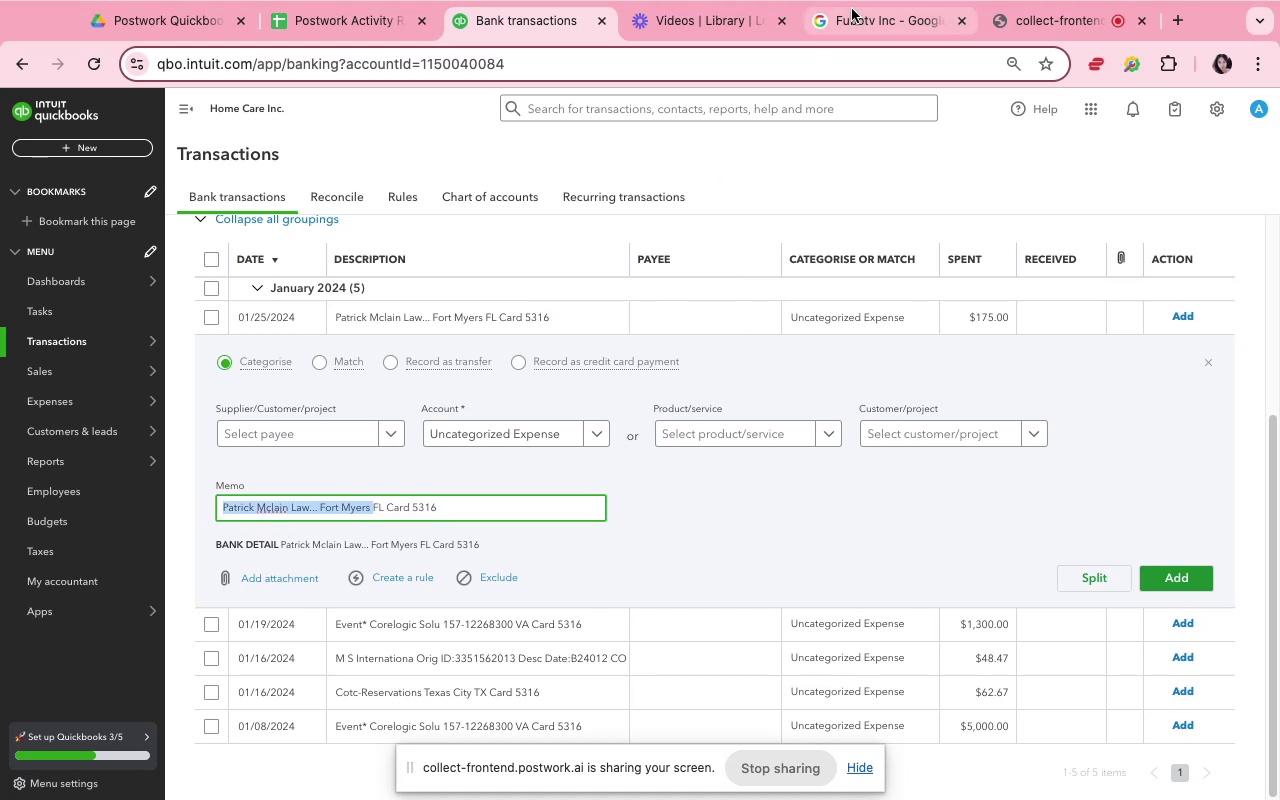 
left_click([858, 15])
 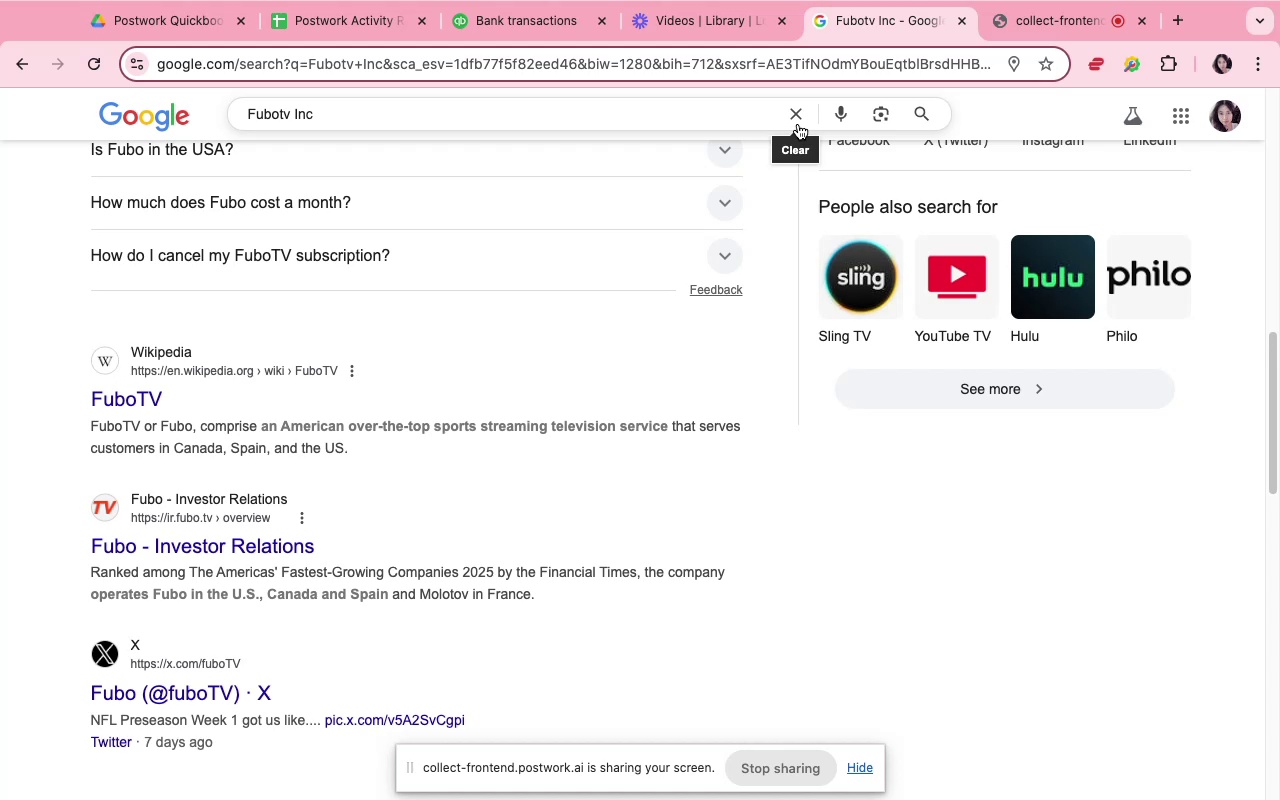 
key(Meta+V)
 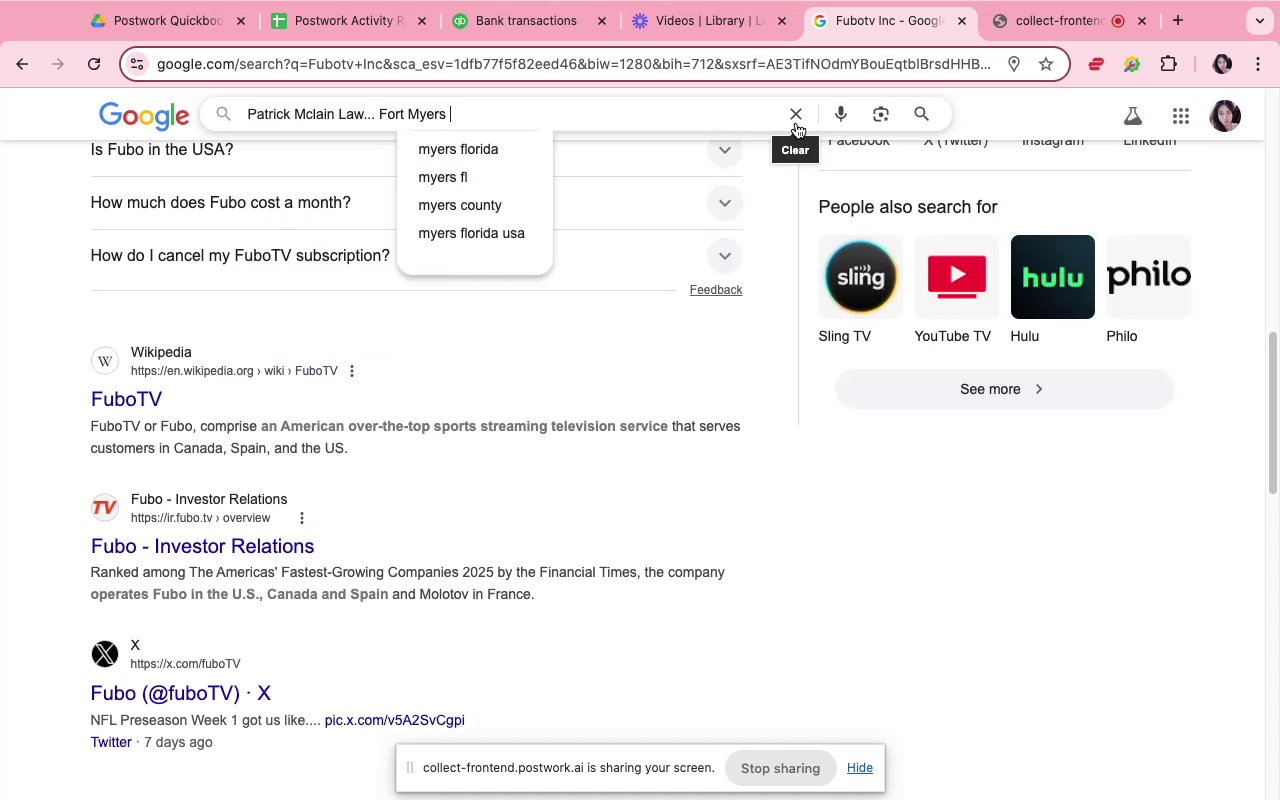 
key(Enter)
 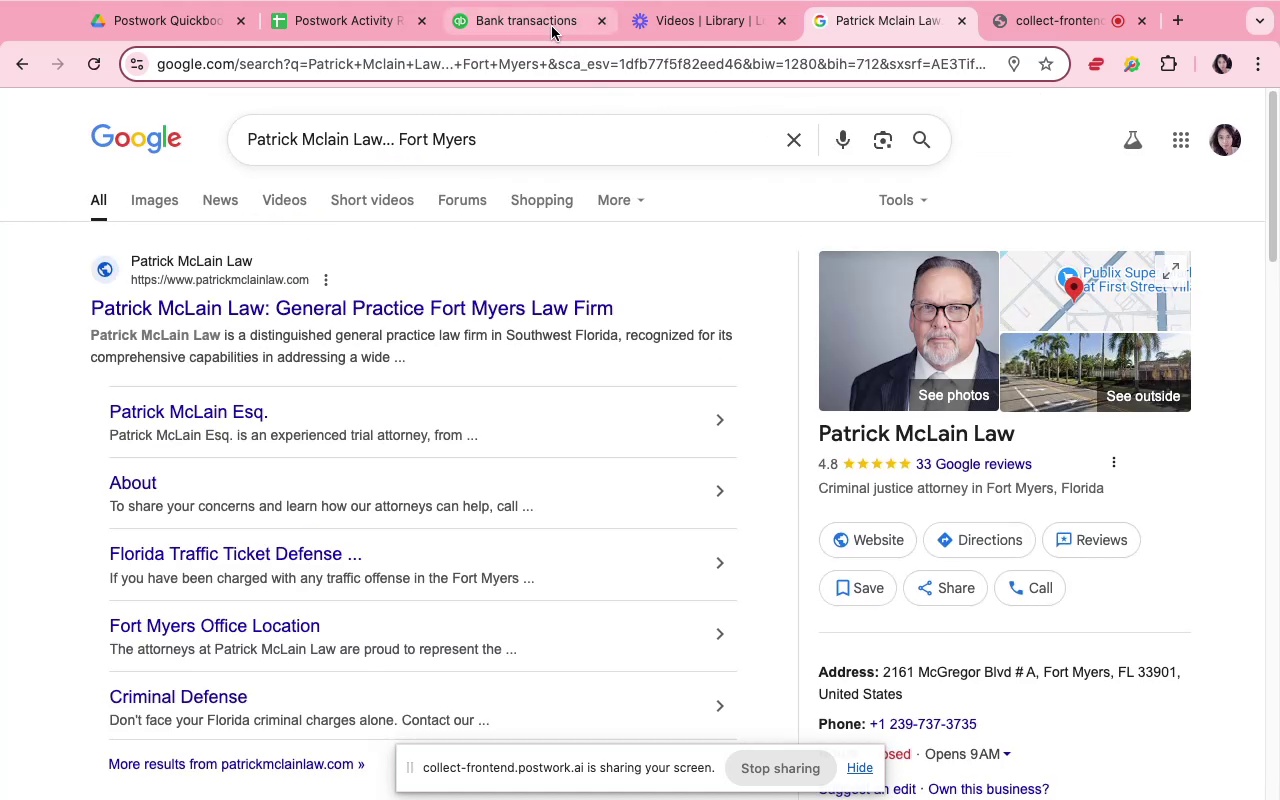 
wait(6.05)
 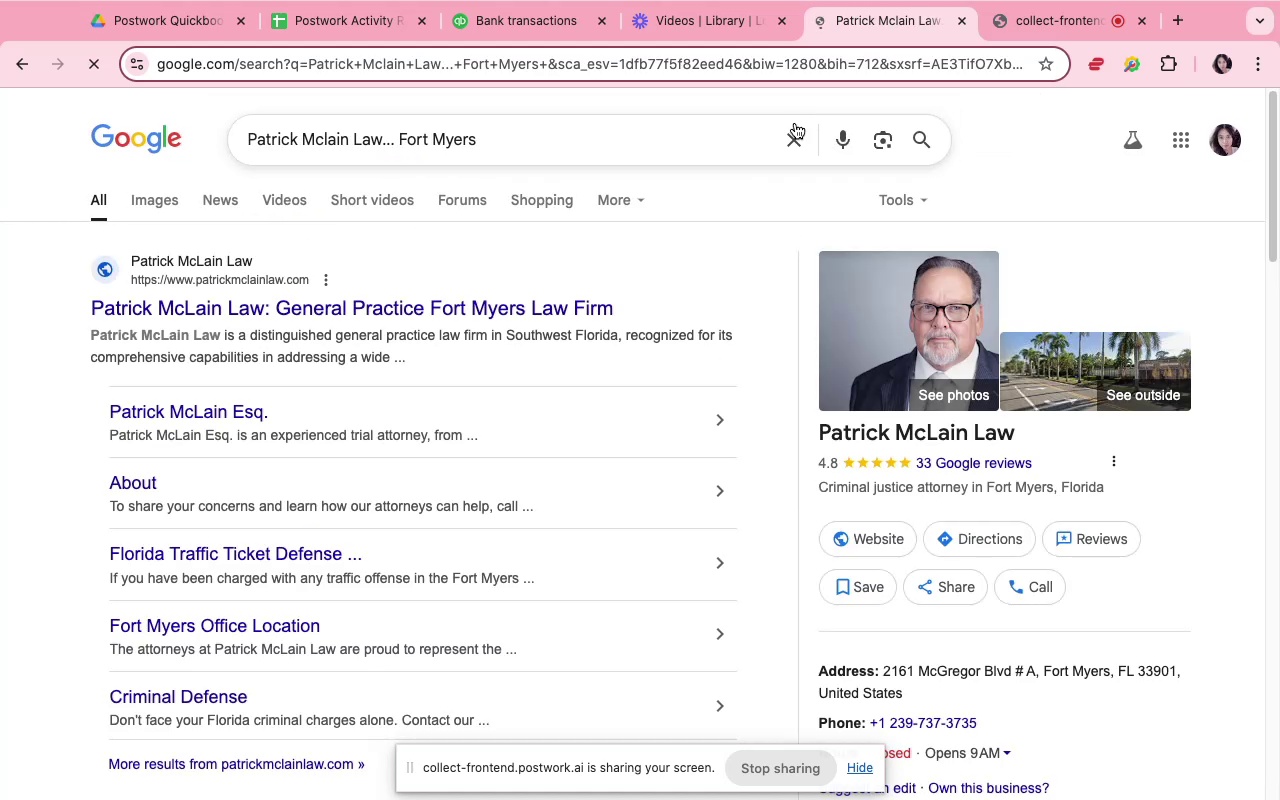 
left_click([324, 512])
 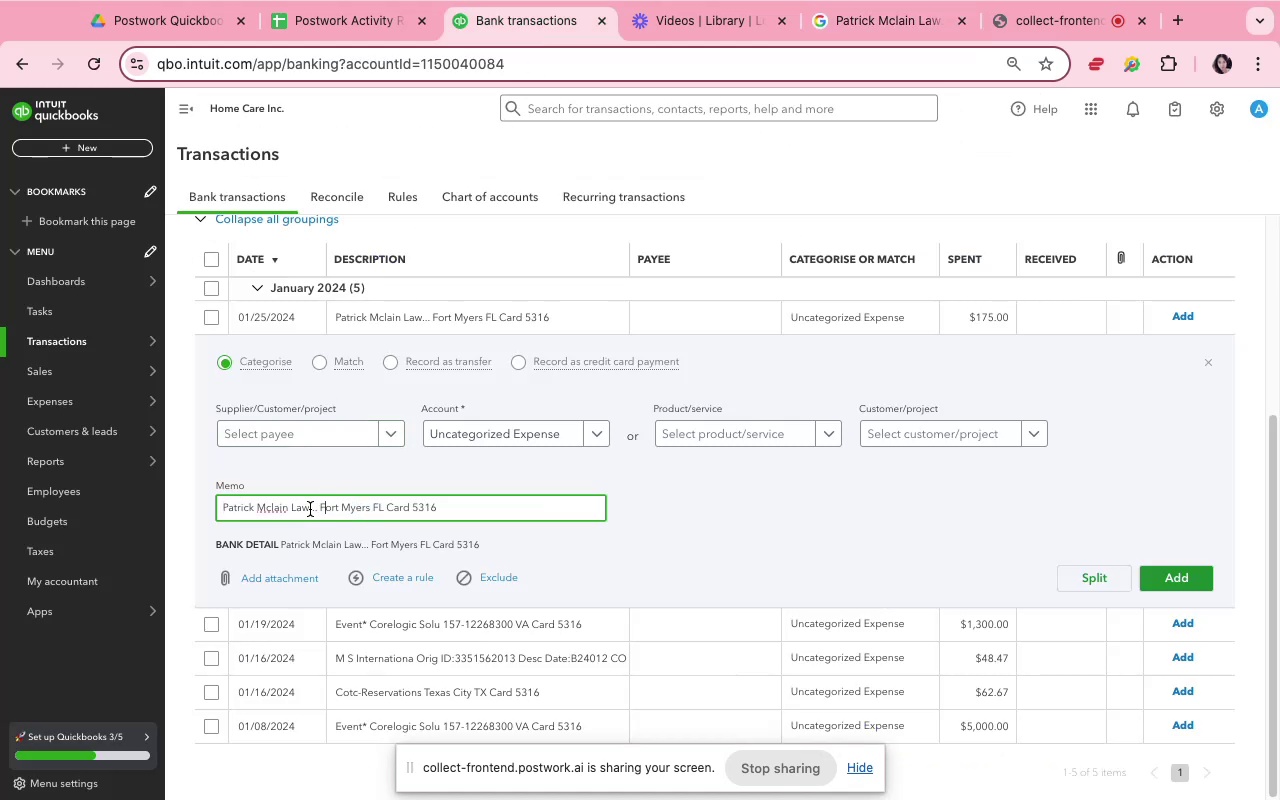 
left_click([310, 509])
 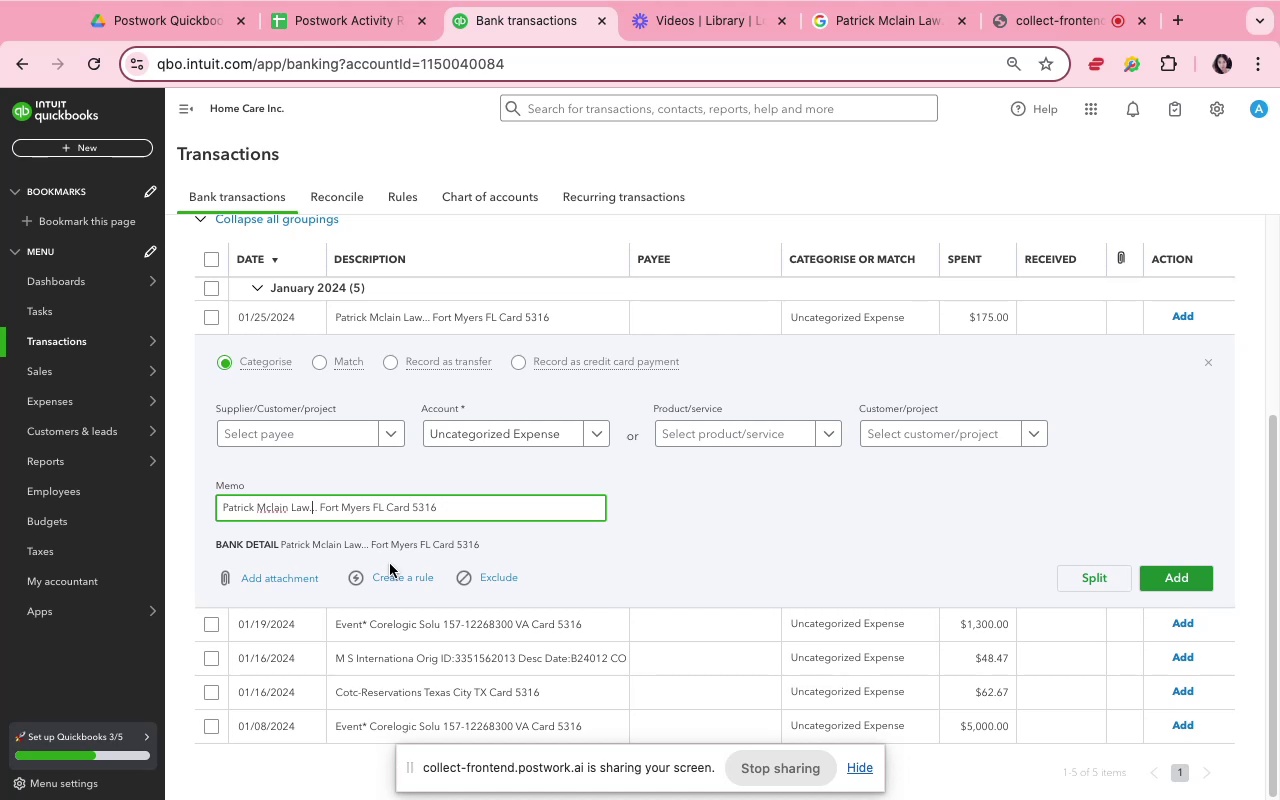 
key(ArrowLeft)
 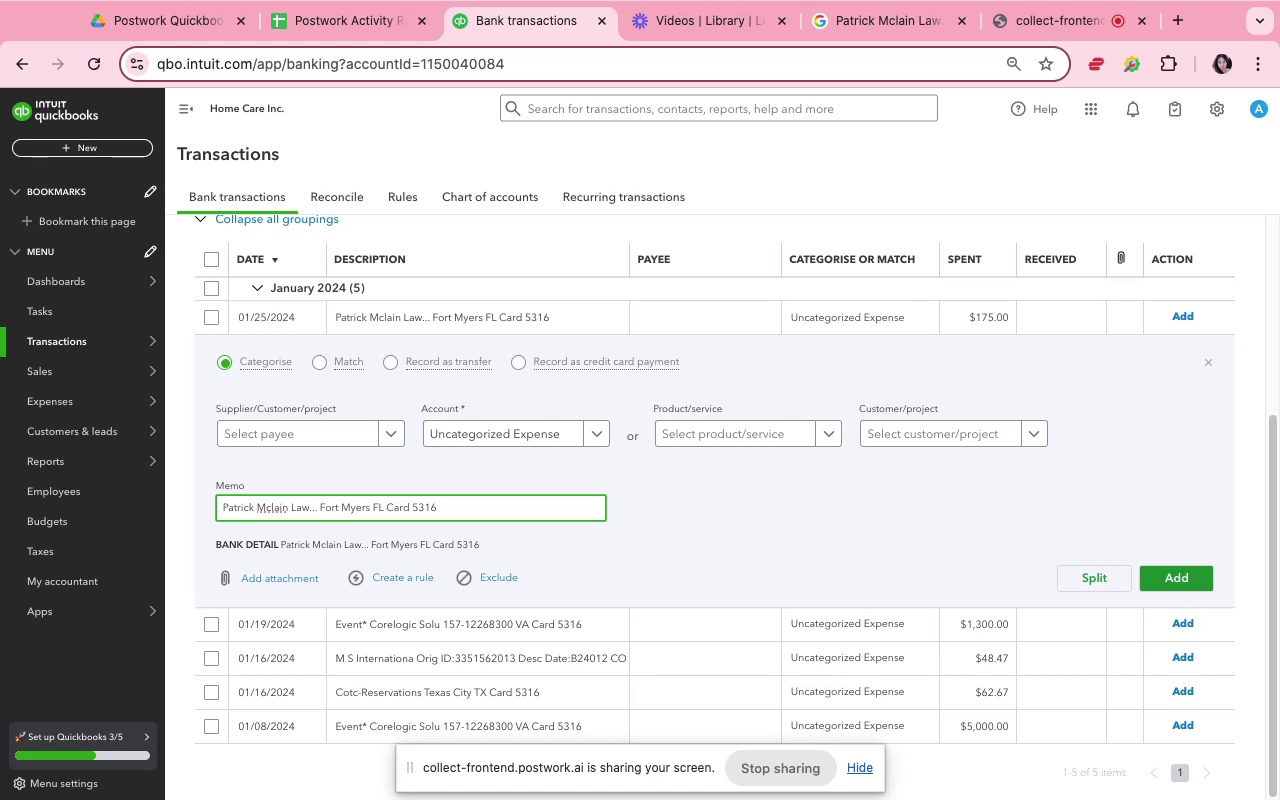 
key(Meta+Shift+ArrowLeft)
 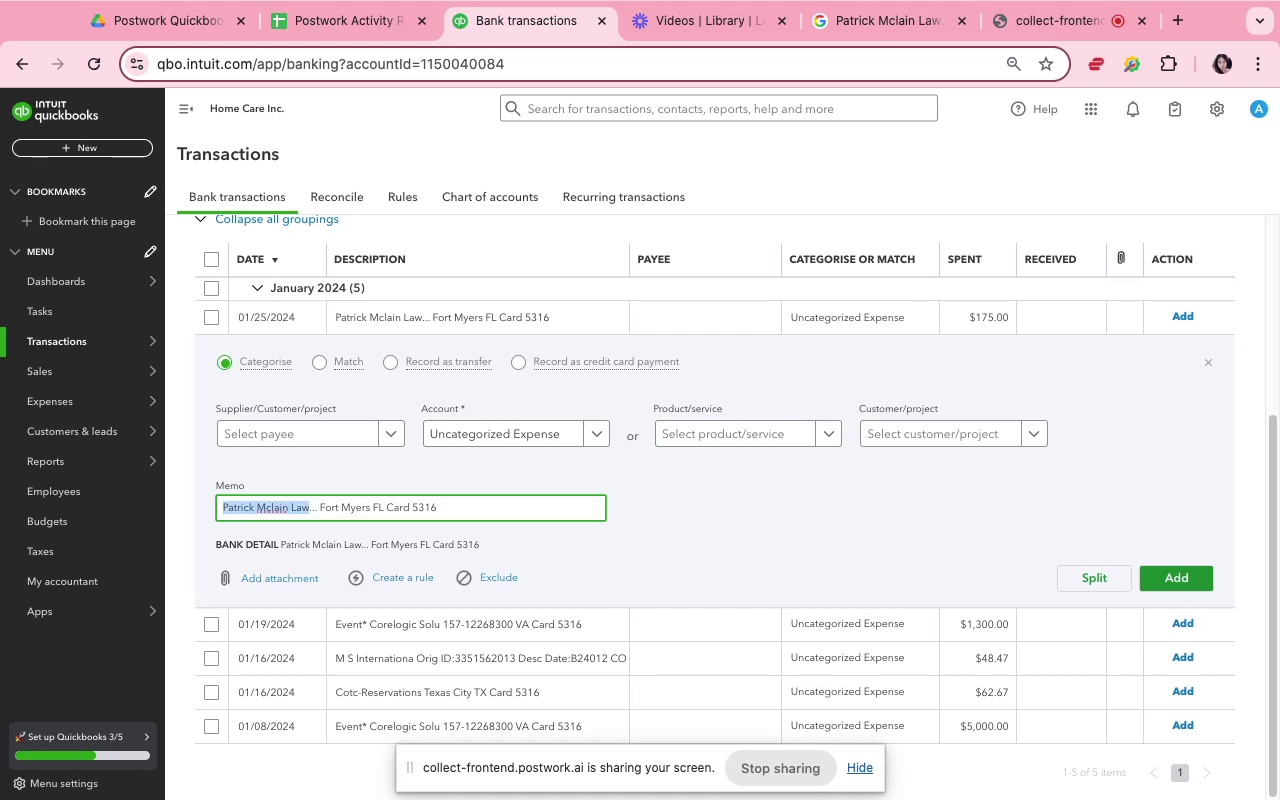 
key(Meta+C)
 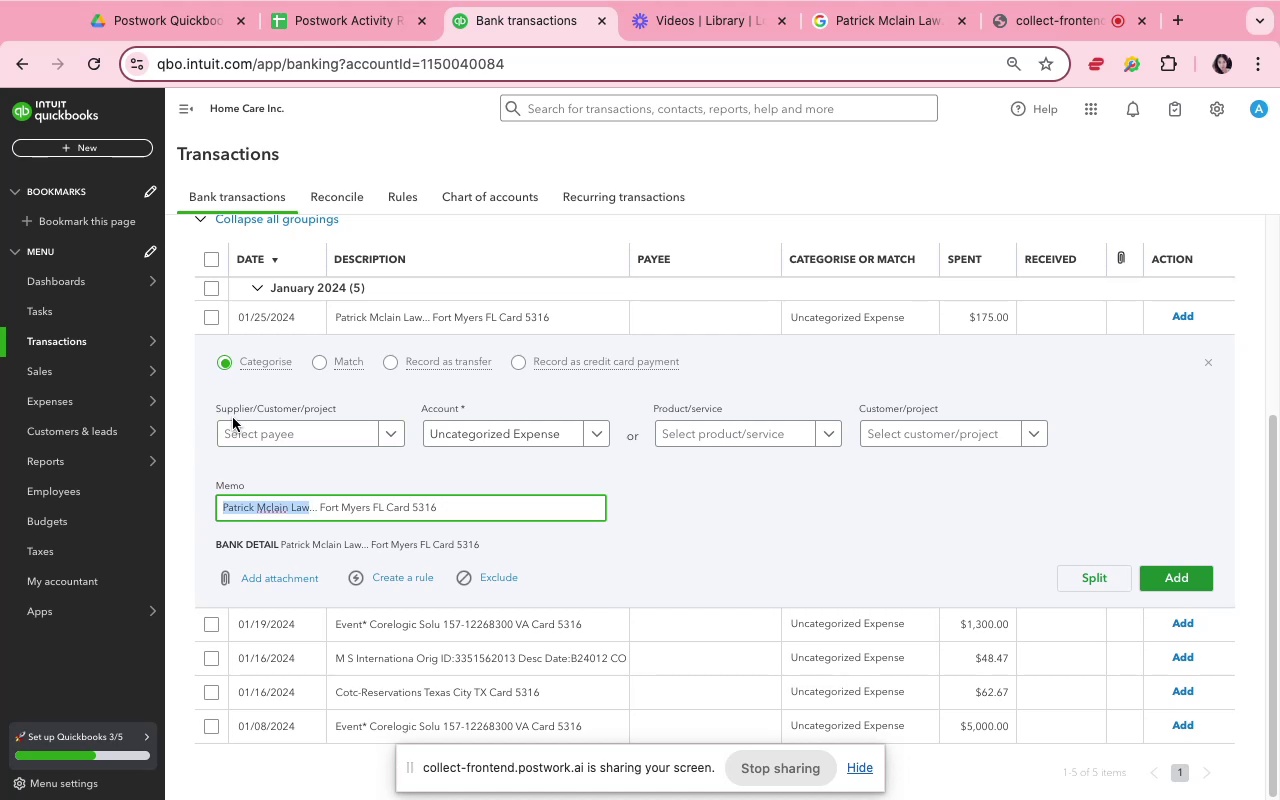 
left_click([241, 428])
 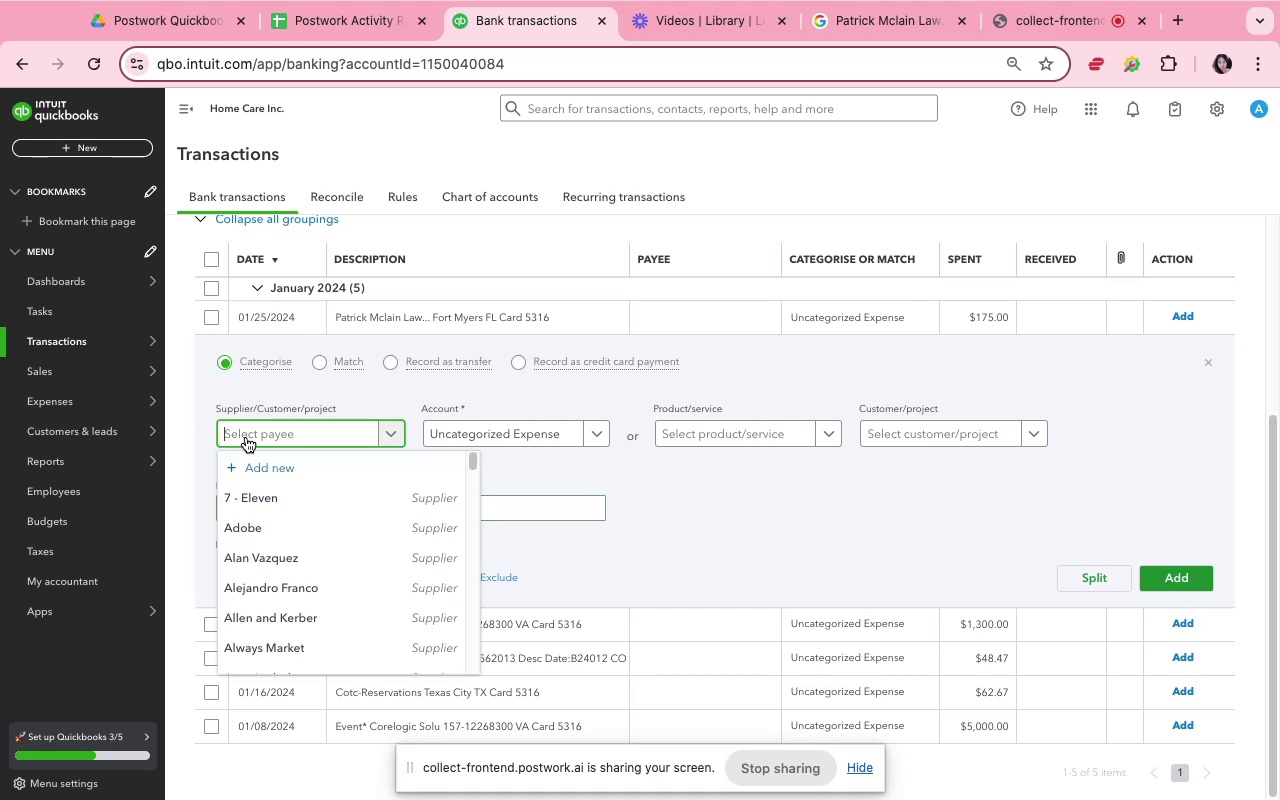 
key(Meta+V)
 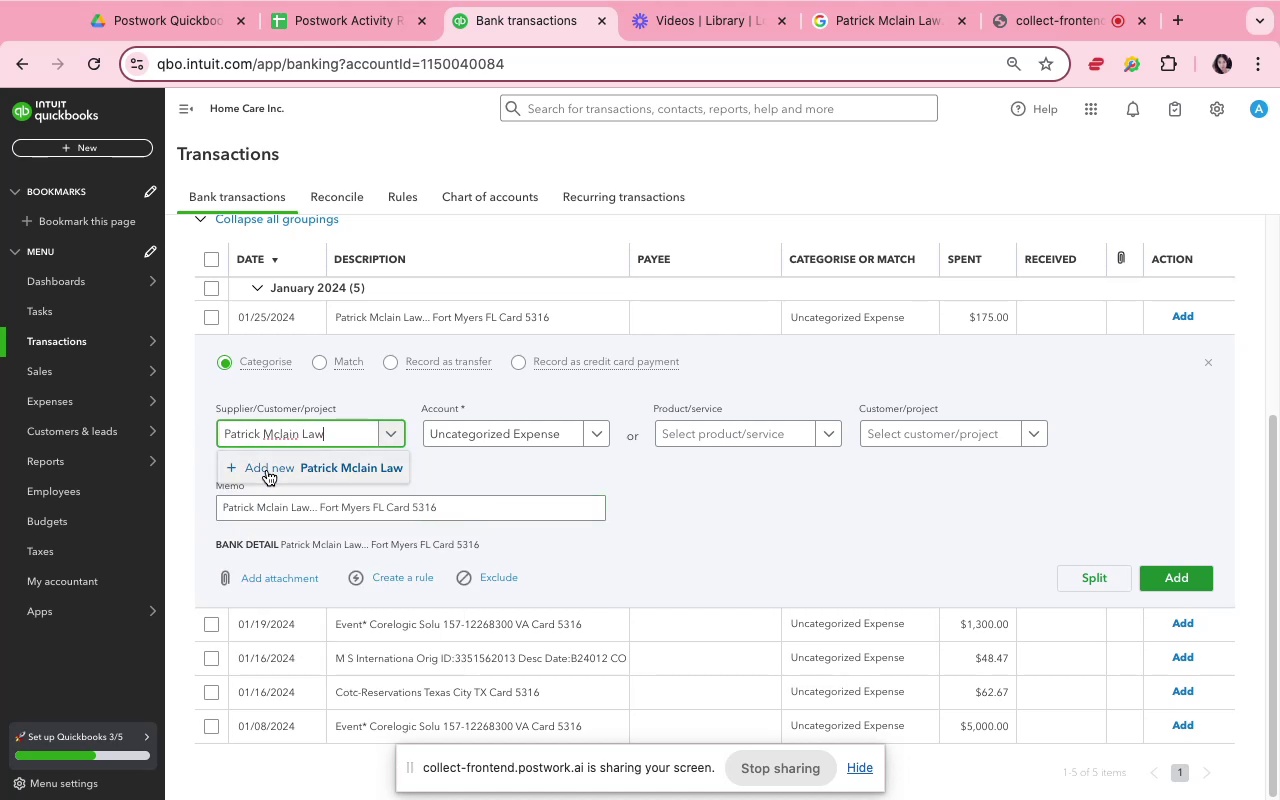 
left_click([267, 470])
 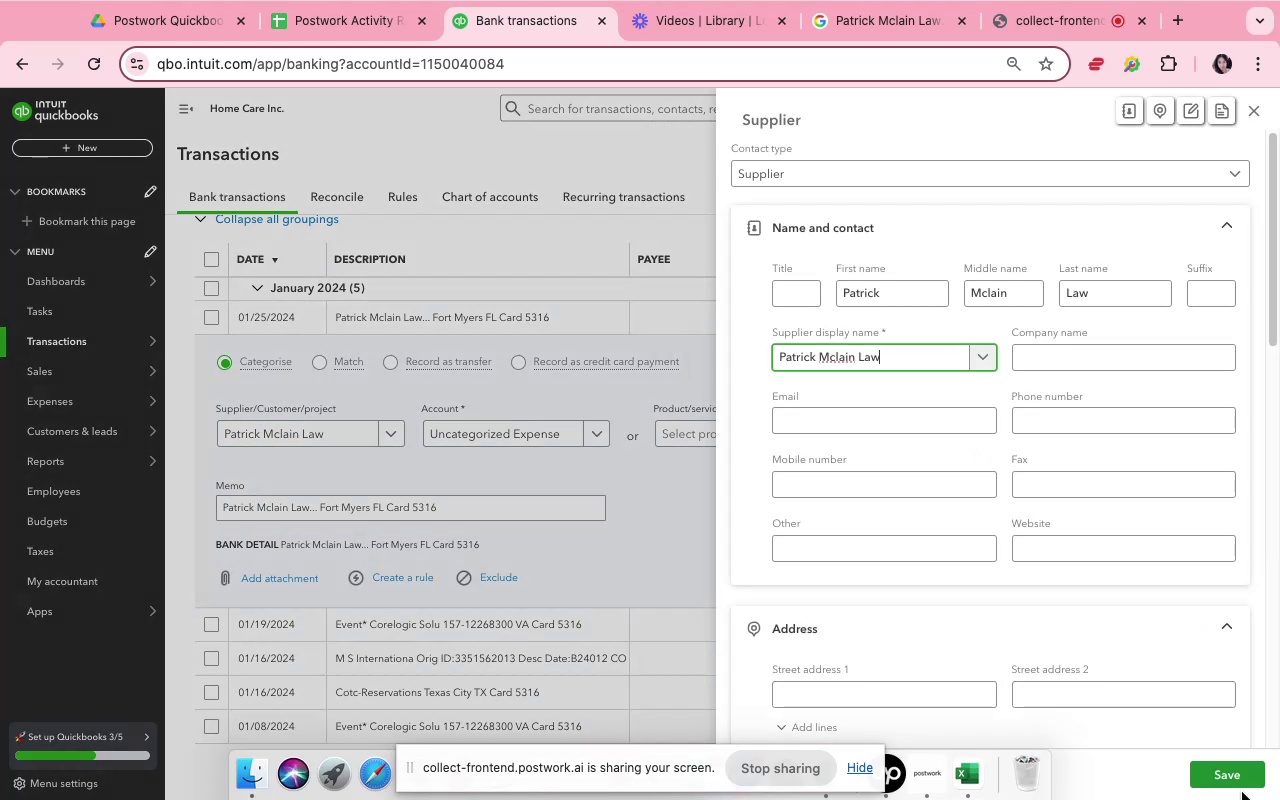 
left_click([1234, 776])
 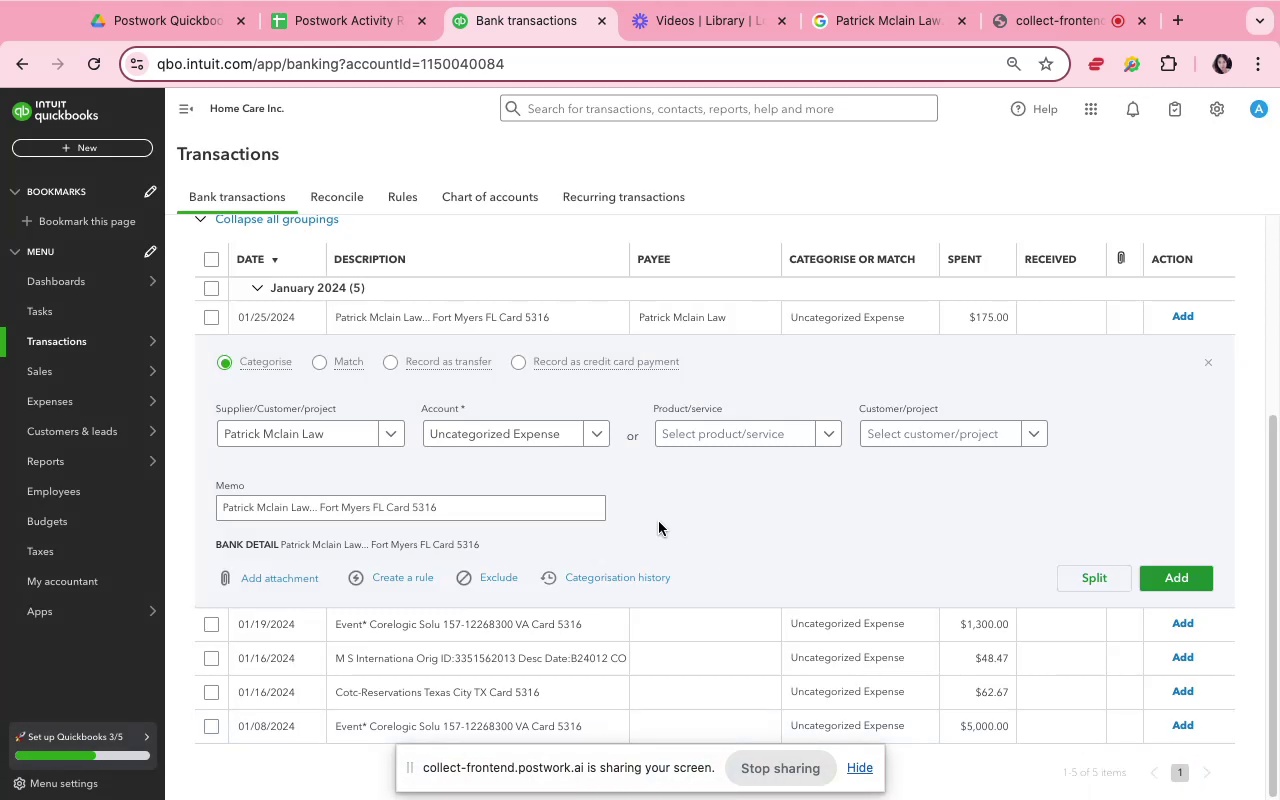 
left_click([523, 445])
 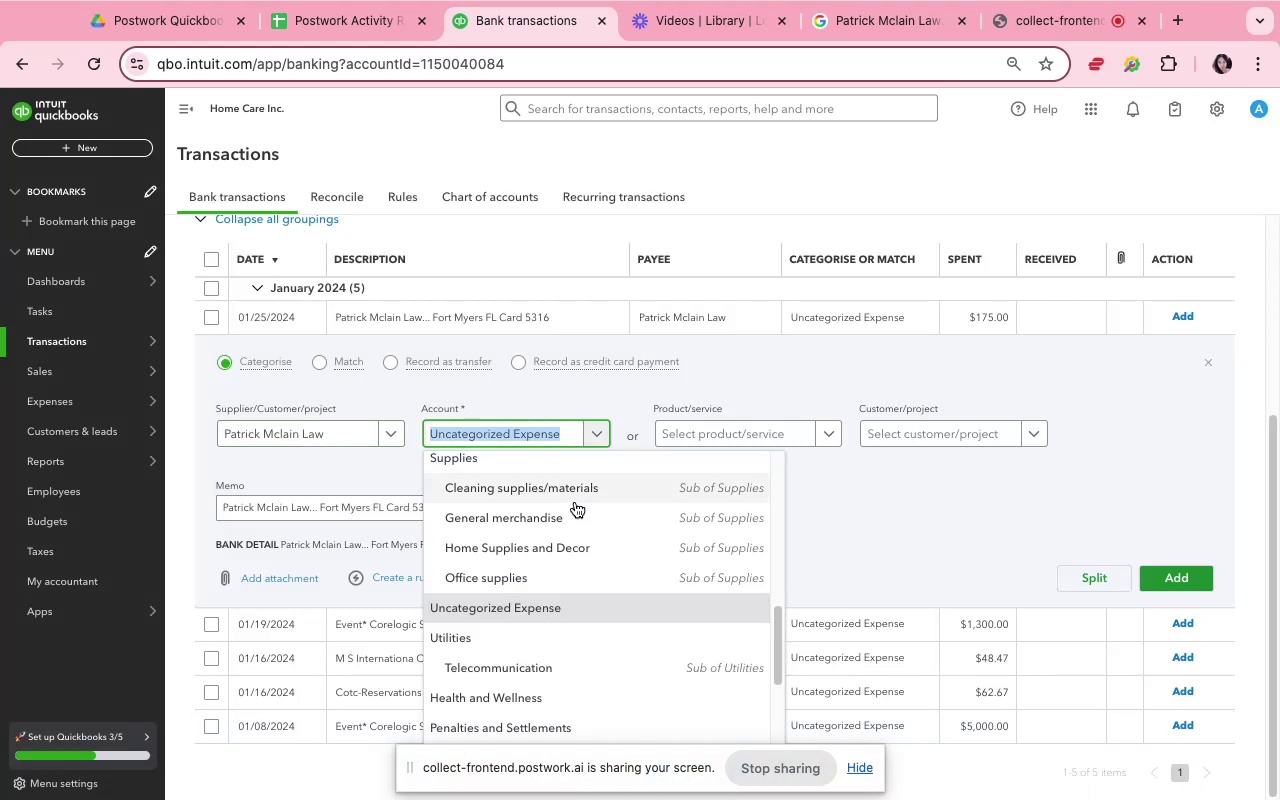 
scroll: coordinate [600, 532], scroll_direction: down, amount: 15.0
 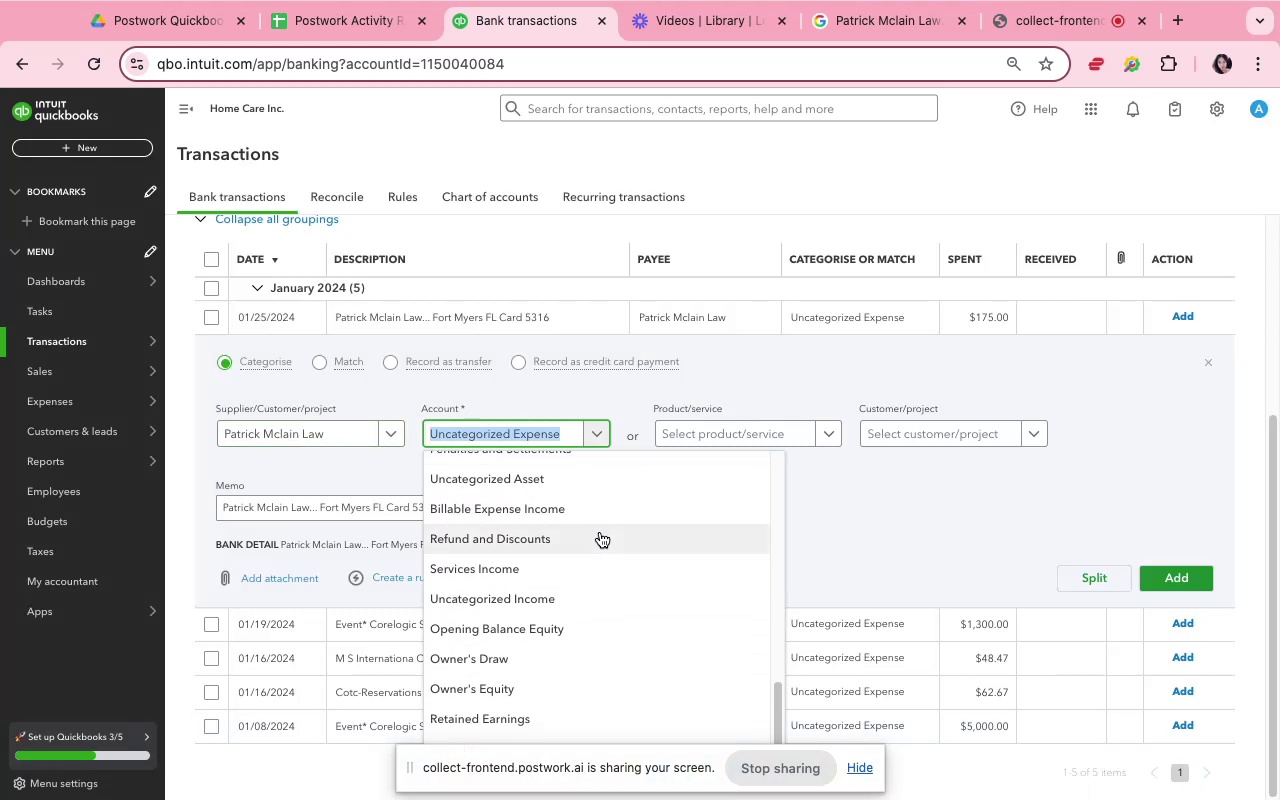 
scroll: coordinate [600, 532], scroll_direction: up, amount: 8.0
 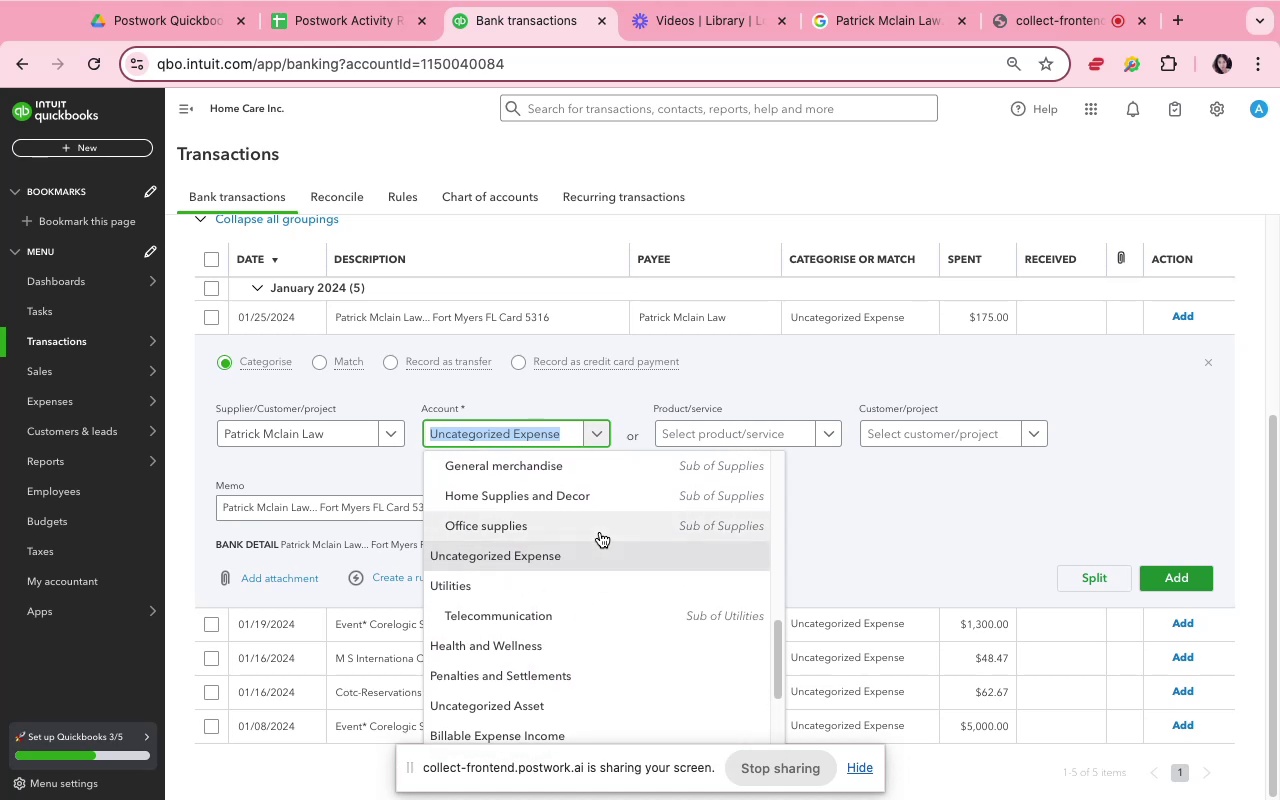 
wait(6.23)
 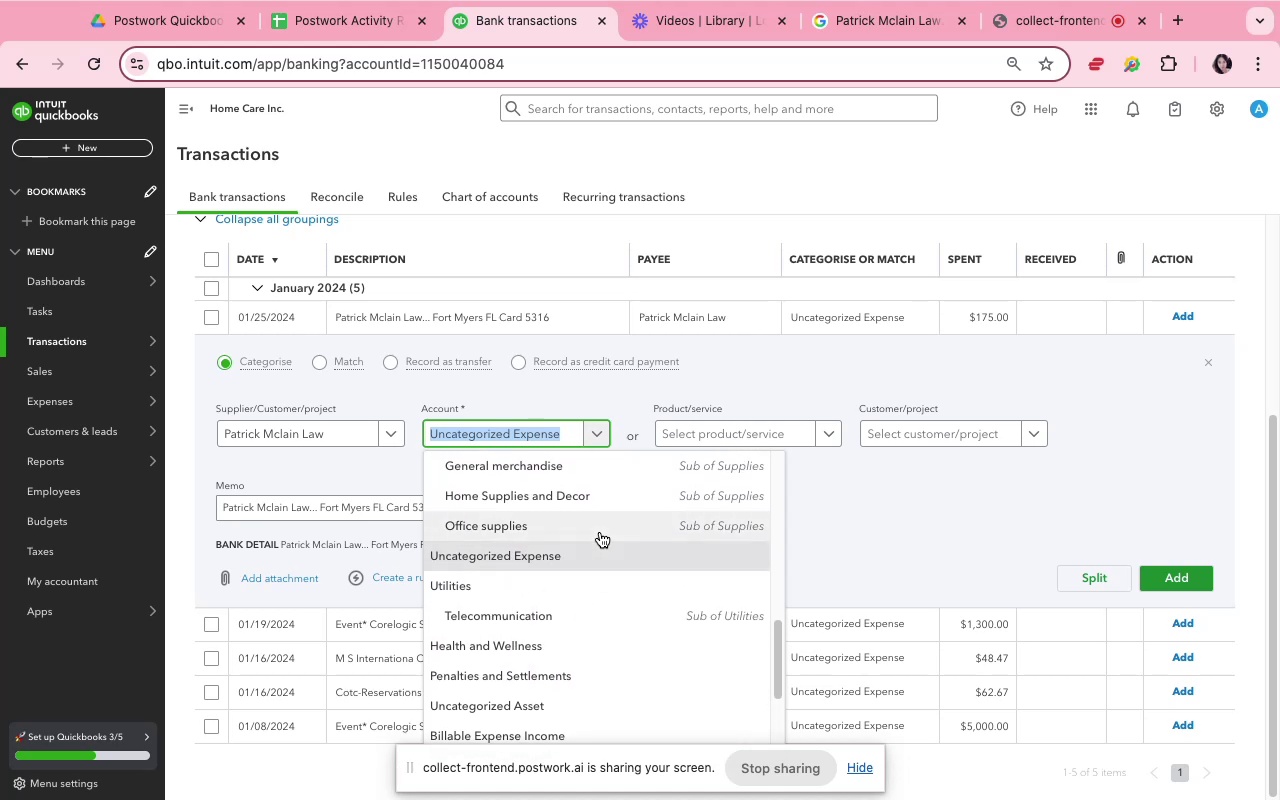 
scroll: coordinate [531, 472], scroll_direction: up, amount: 15.0
 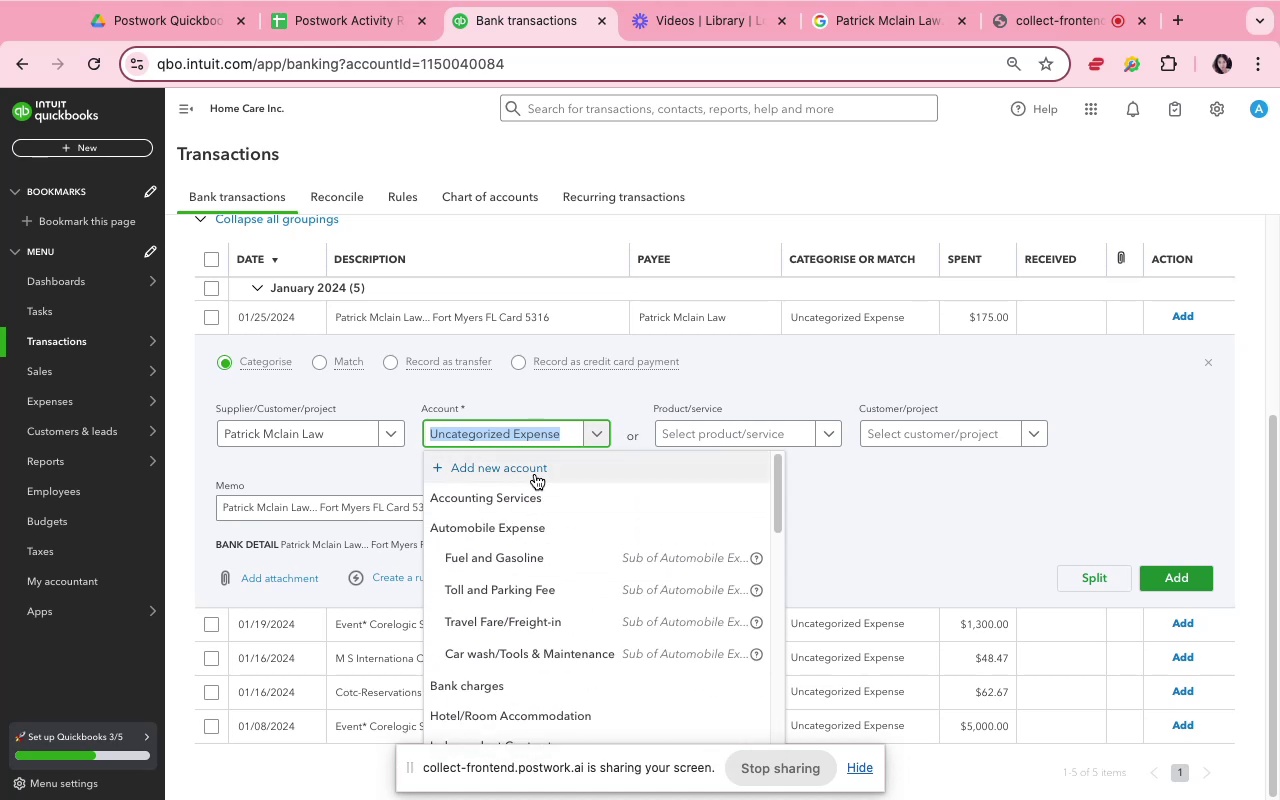 
left_click([535, 474])
 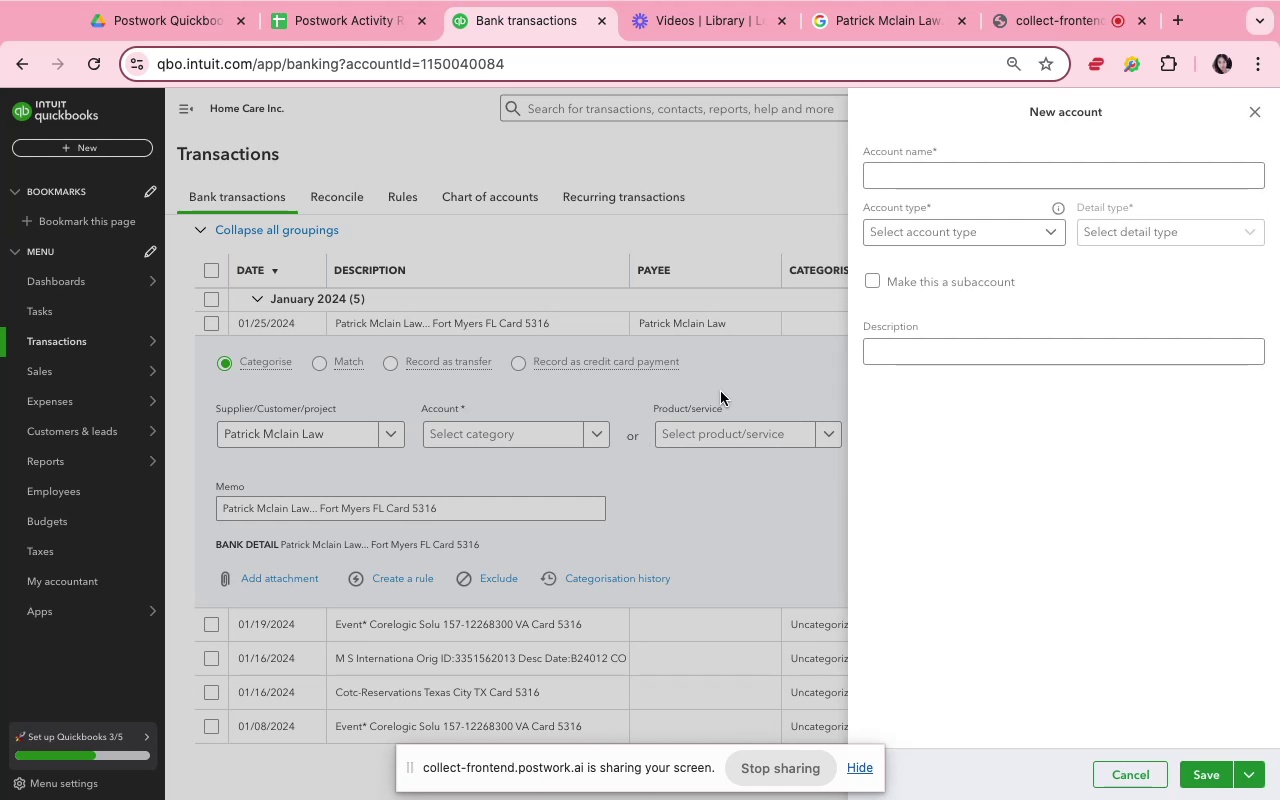 
left_click([1024, 188])
 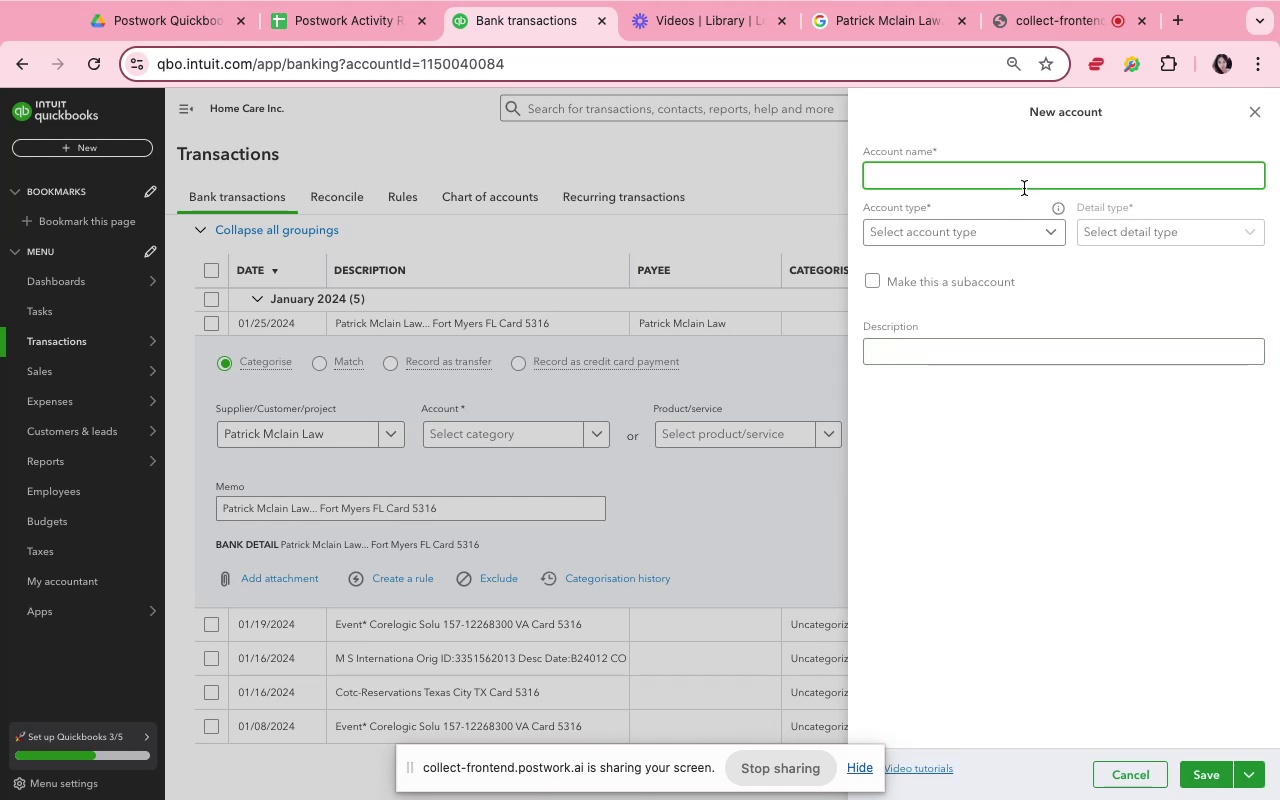 
type(Lea)
key(Backspace)
type(gal Fees)
 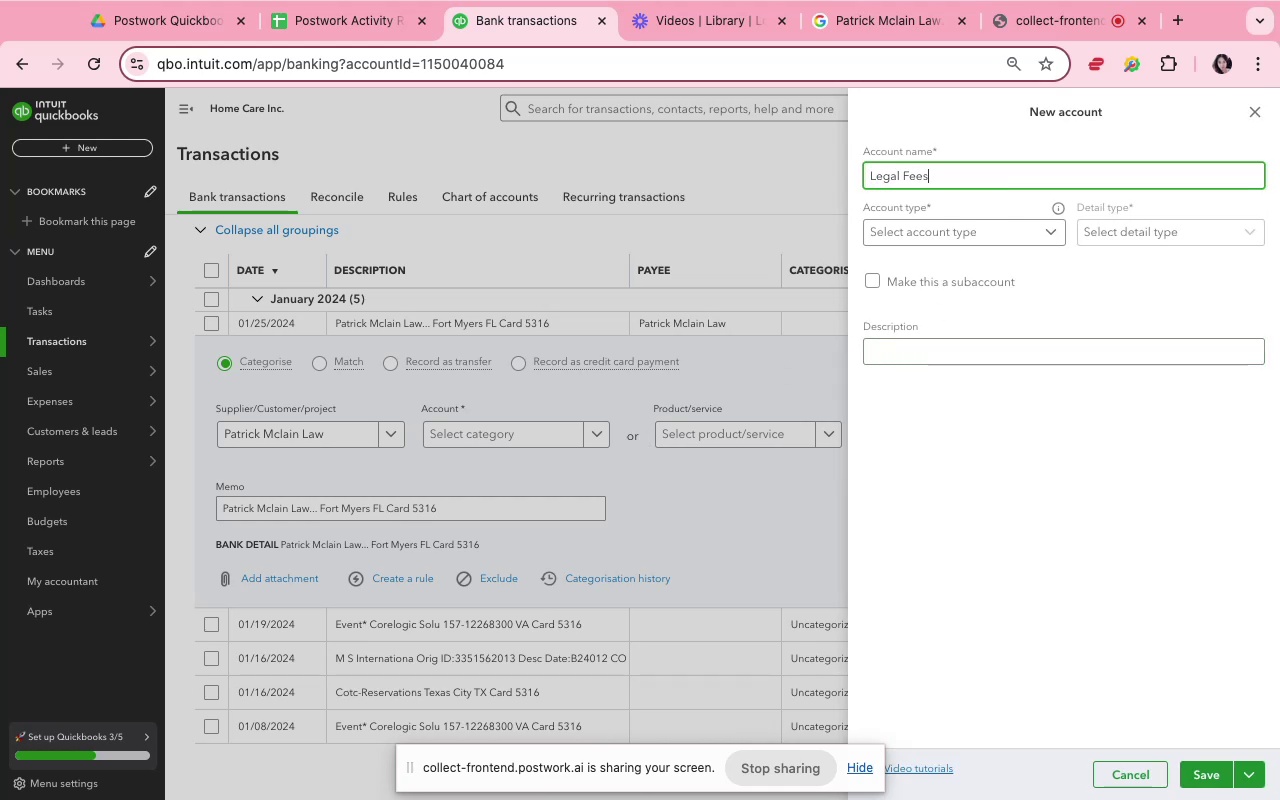 
left_click([1024, 225])
 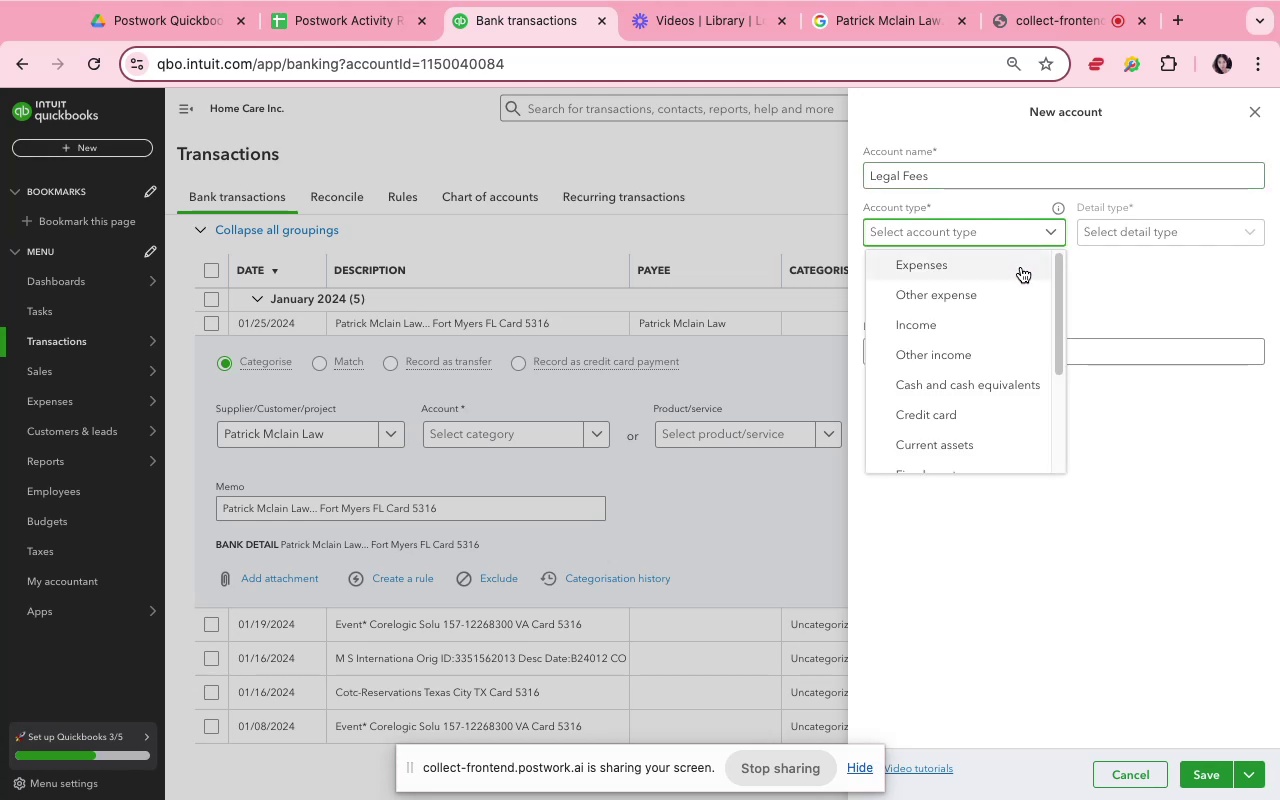 
left_click([1021, 267])
 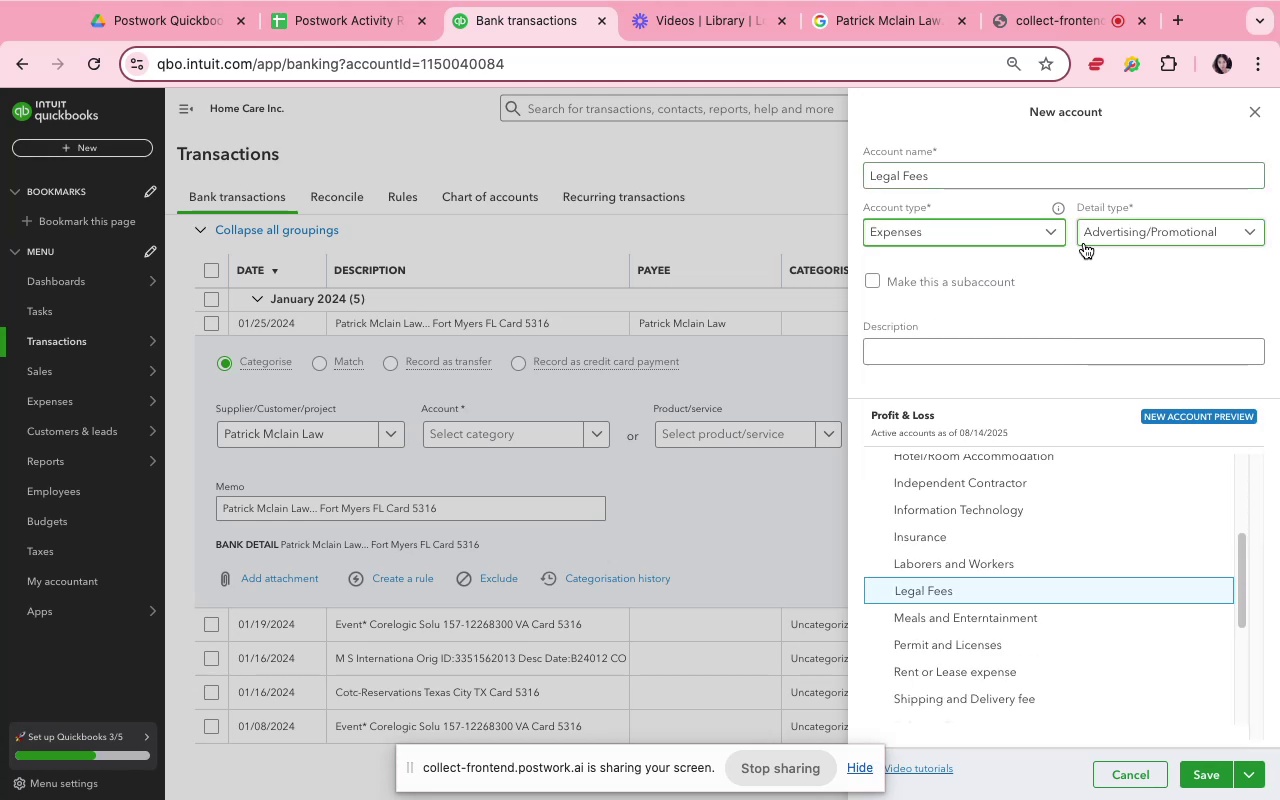 
left_click([1088, 242])
 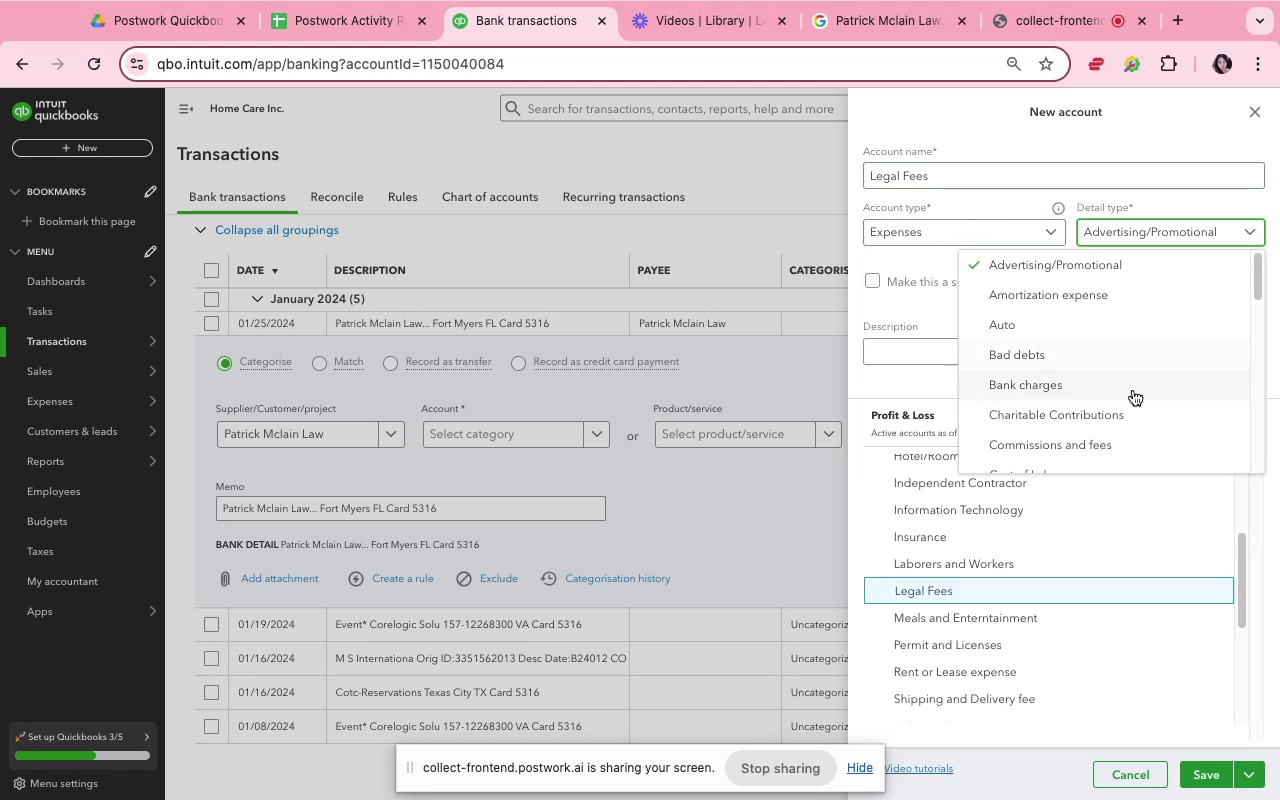 
scroll: coordinate [1135, 392], scroll_direction: down, amount: 12.0
 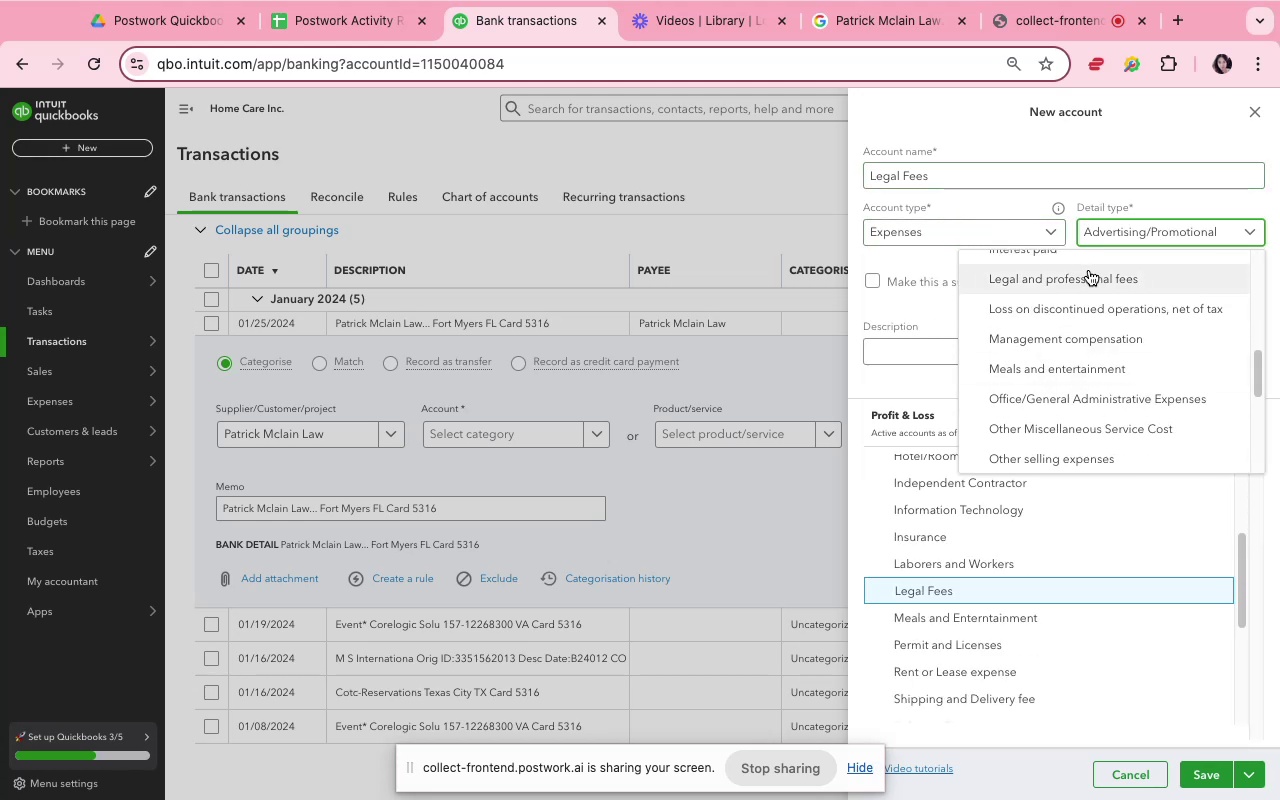 
wait(8.01)
 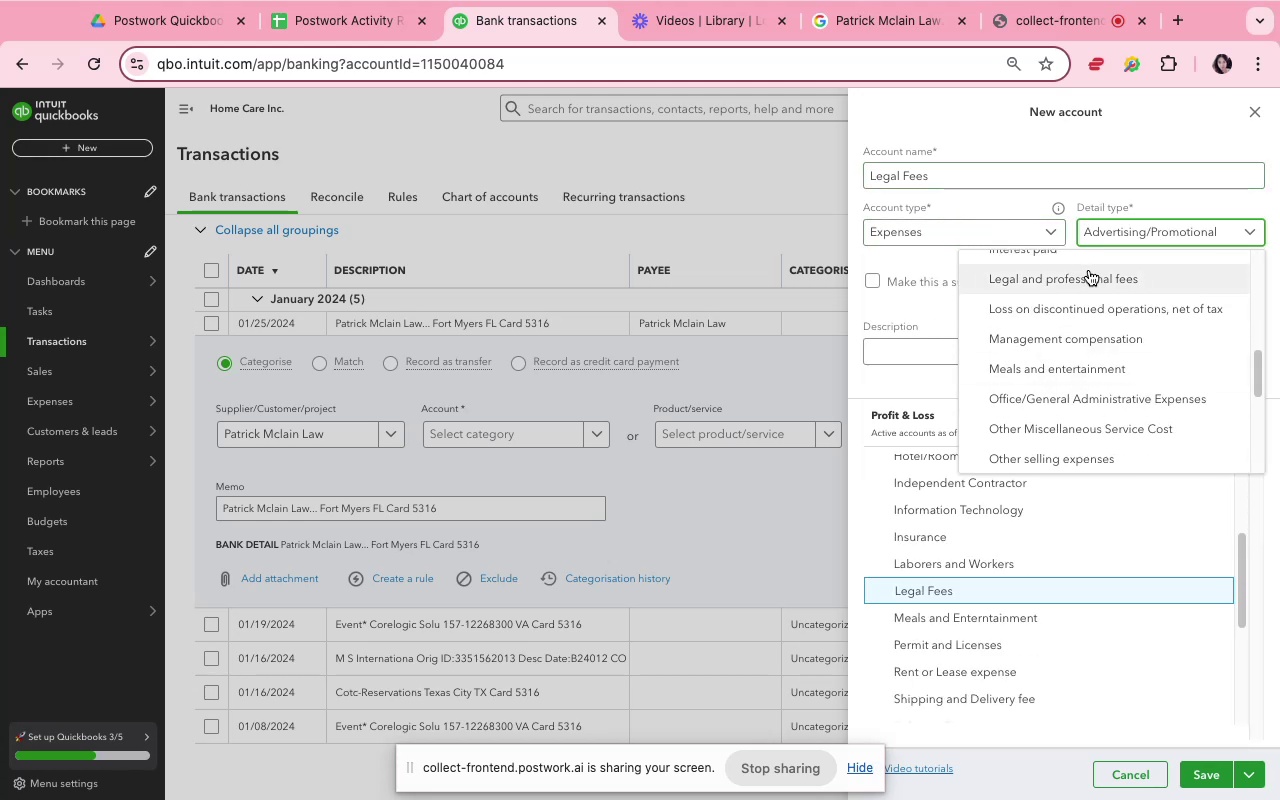 
mouse_move([782, 616])
 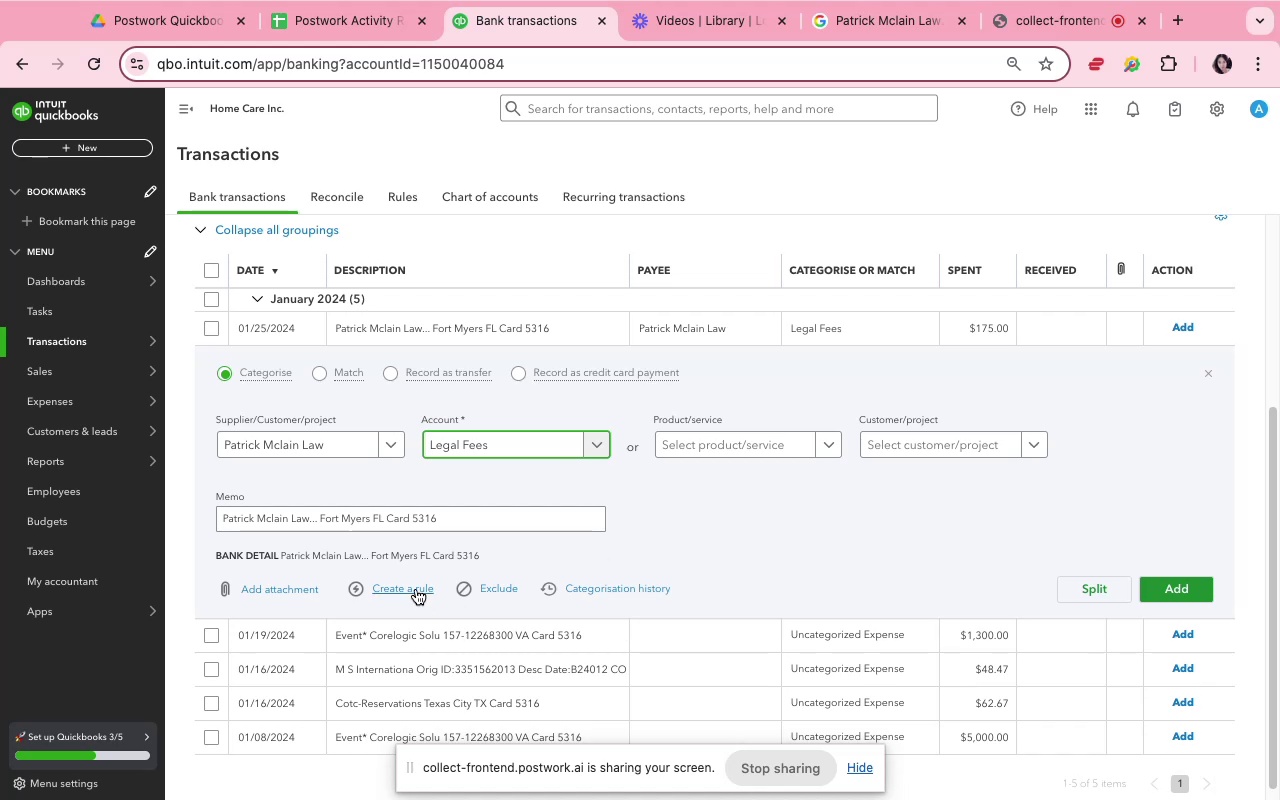 
scroll: coordinate [416, 589], scroll_direction: down, amount: 2.0
 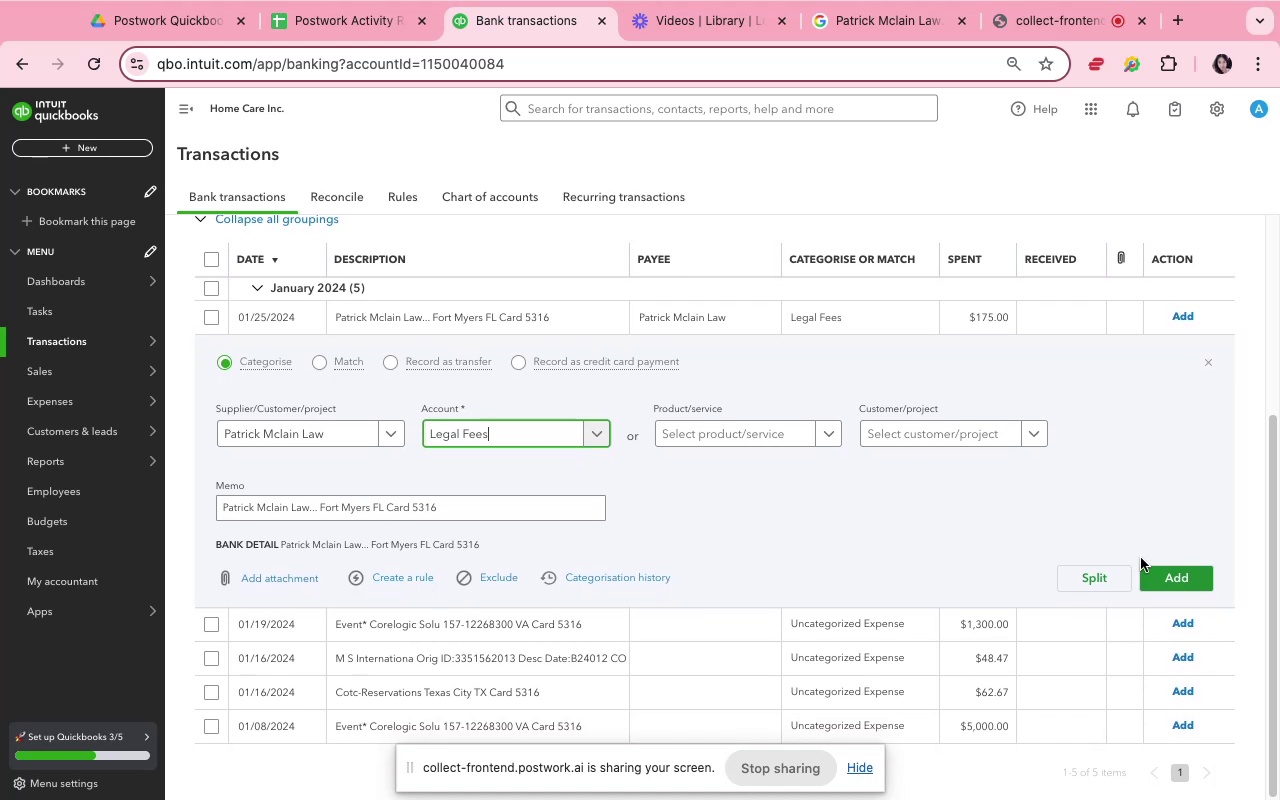 
left_click([1178, 569])
 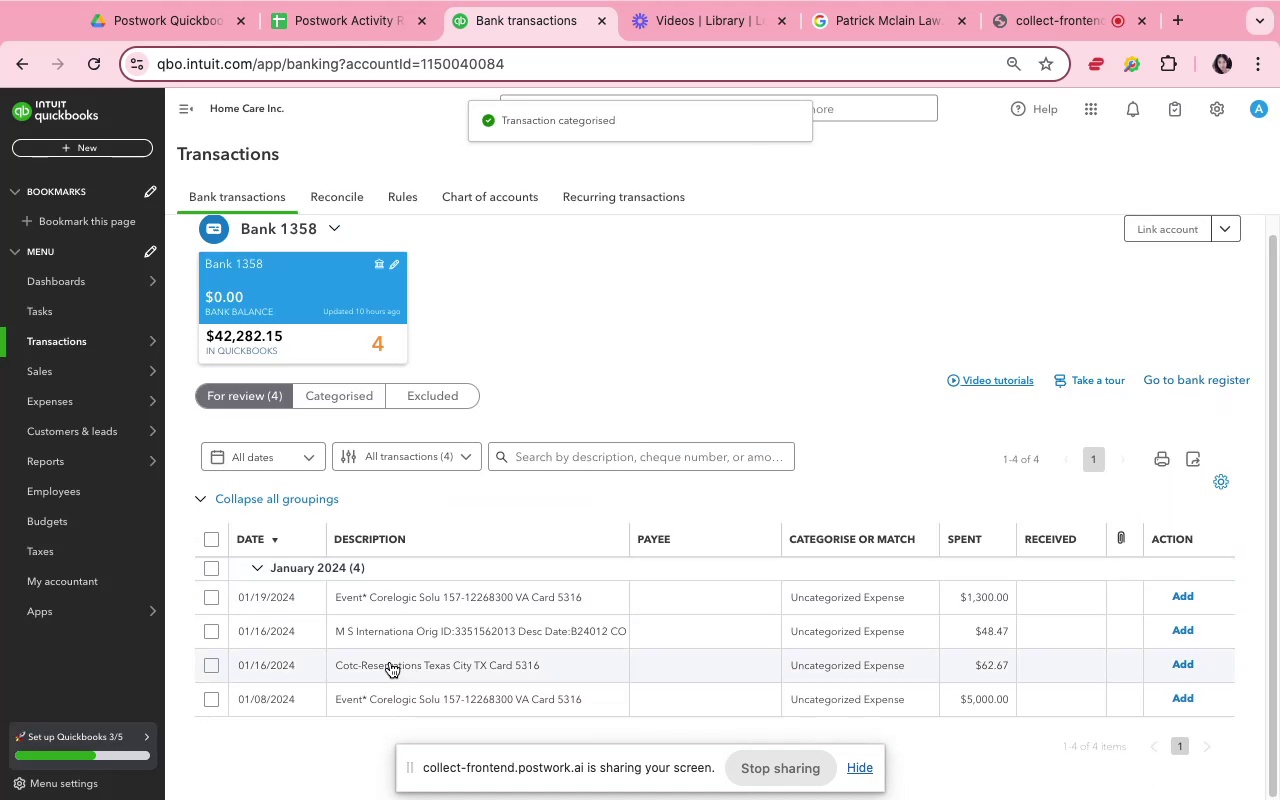 
left_click([385, 606])
 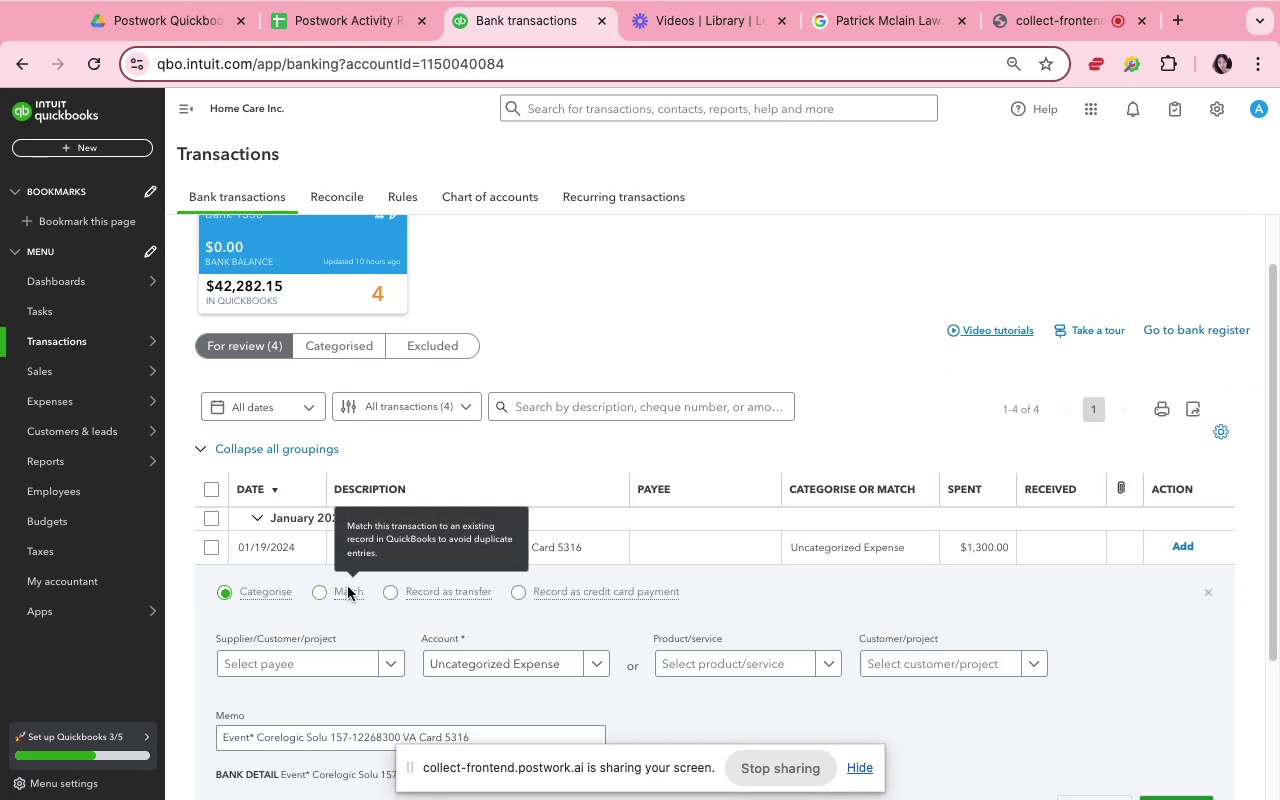 
scroll: coordinate [337, 682], scroll_direction: down, amount: 4.0
 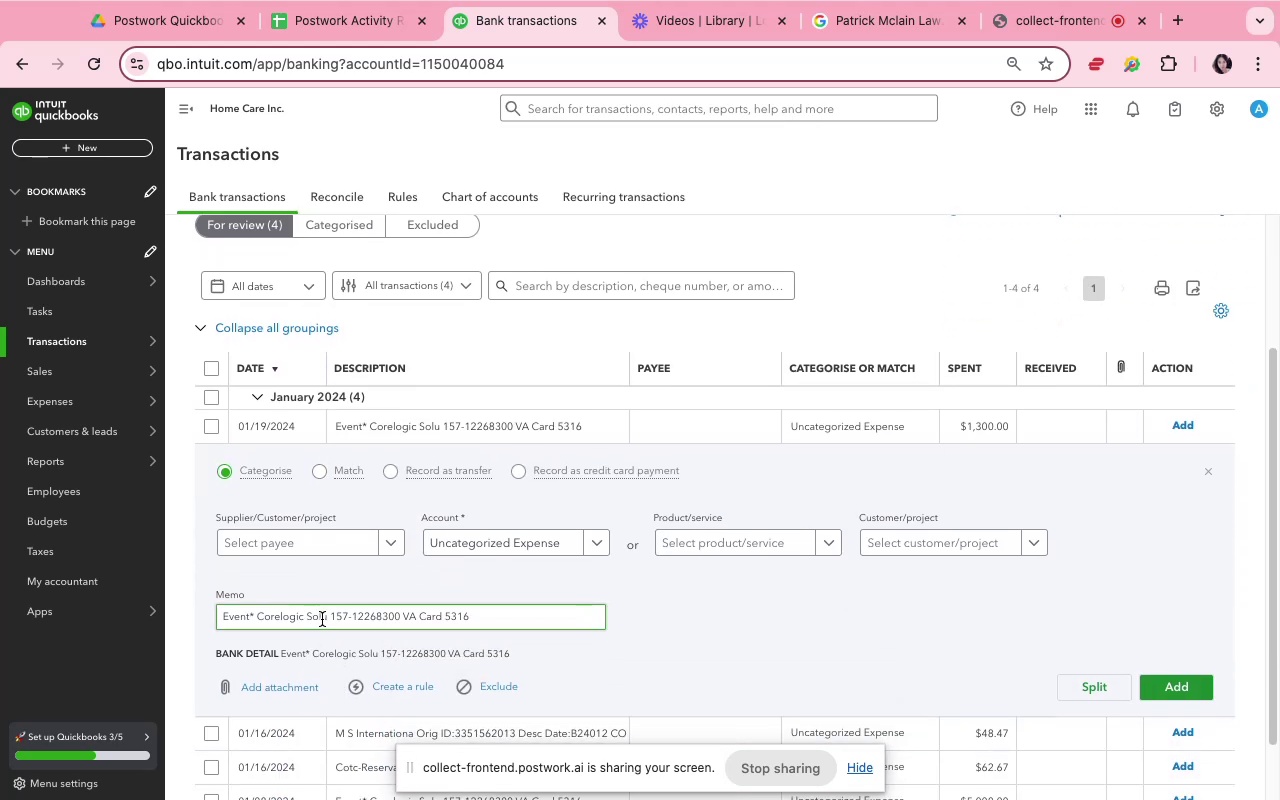 
left_click_drag(start_coordinate=[329, 622], to_coordinate=[258, 622])
 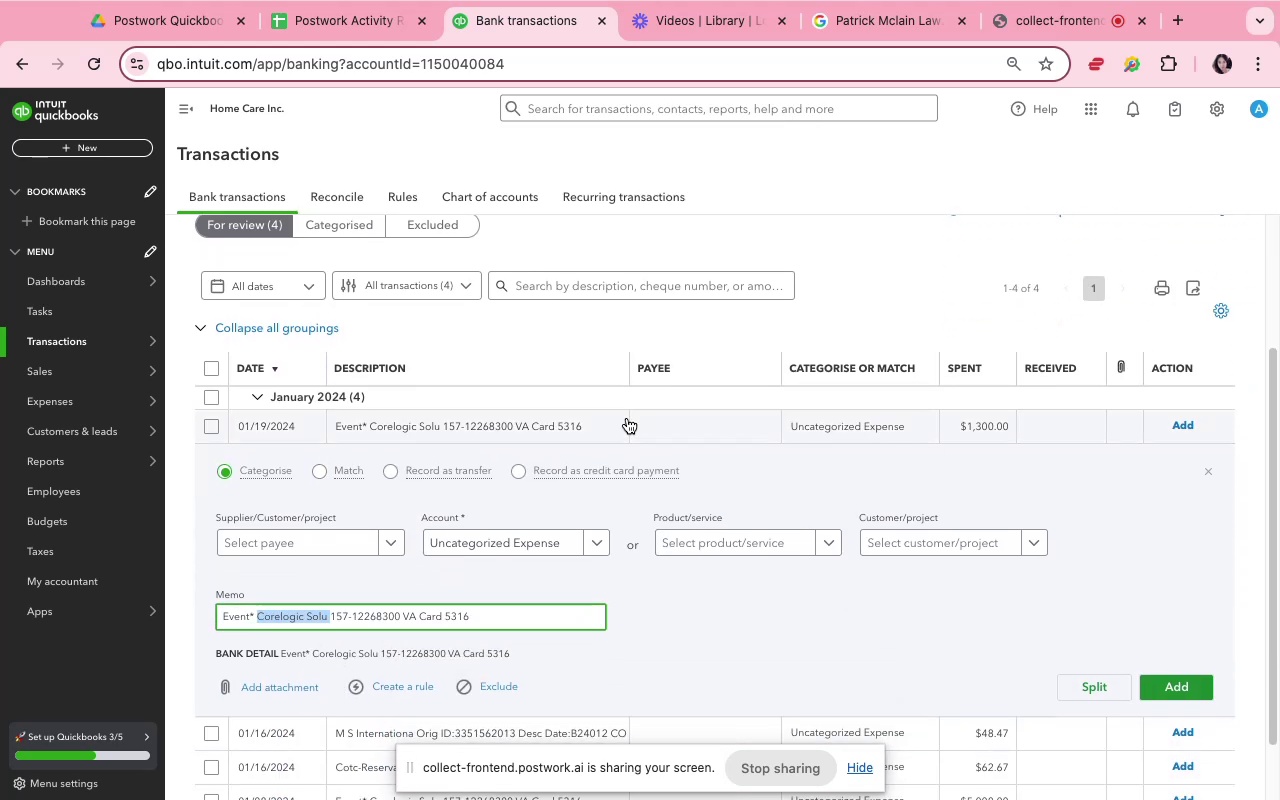 
key(Meta+C)
 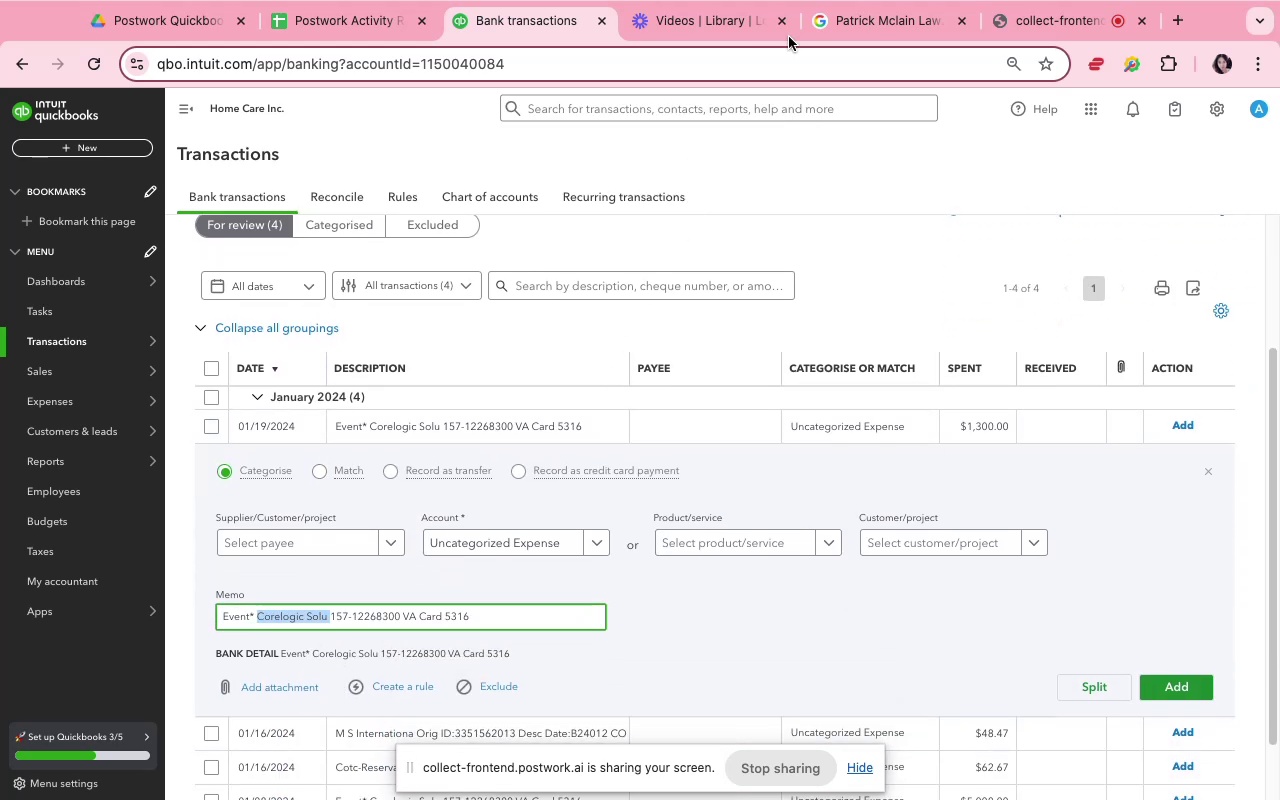 
left_click_drag(start_coordinate=[817, 31], to_coordinate=[822, 34])
 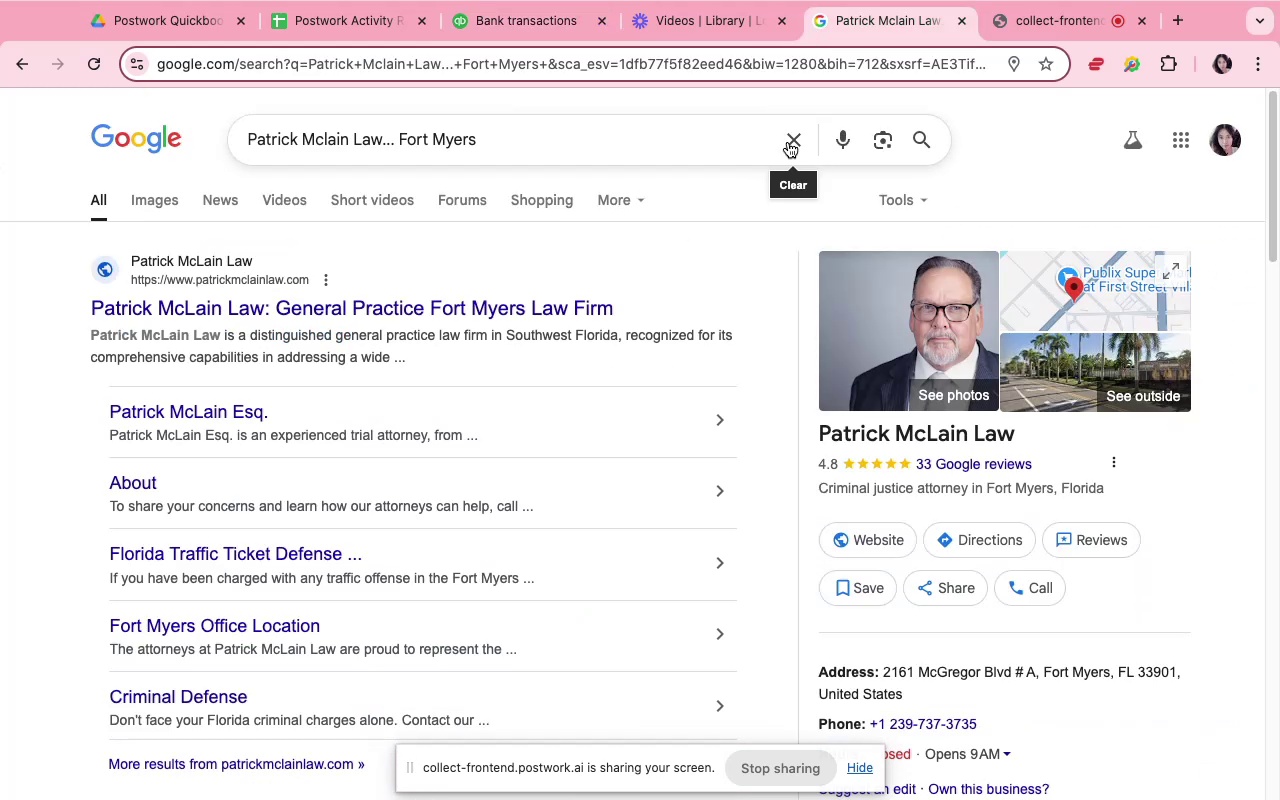 
key(Meta+V)
 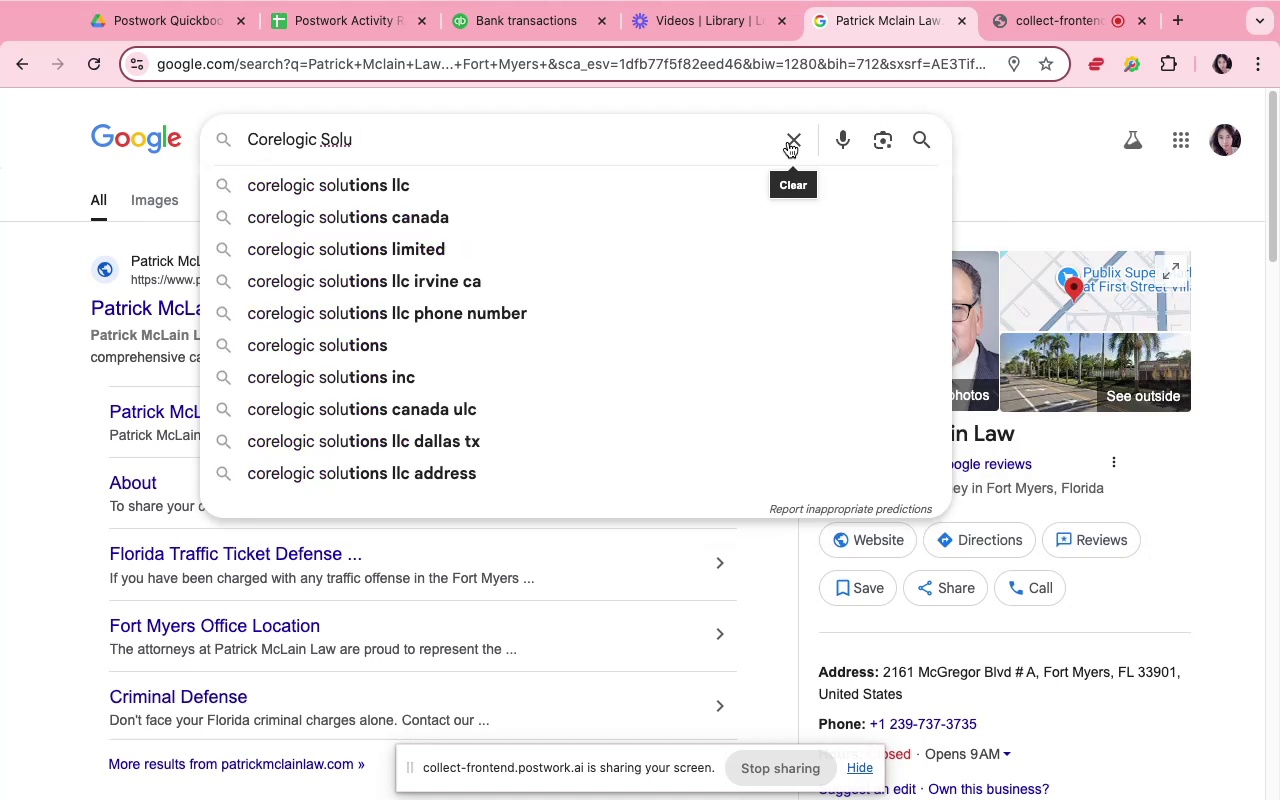 
key(Enter)
 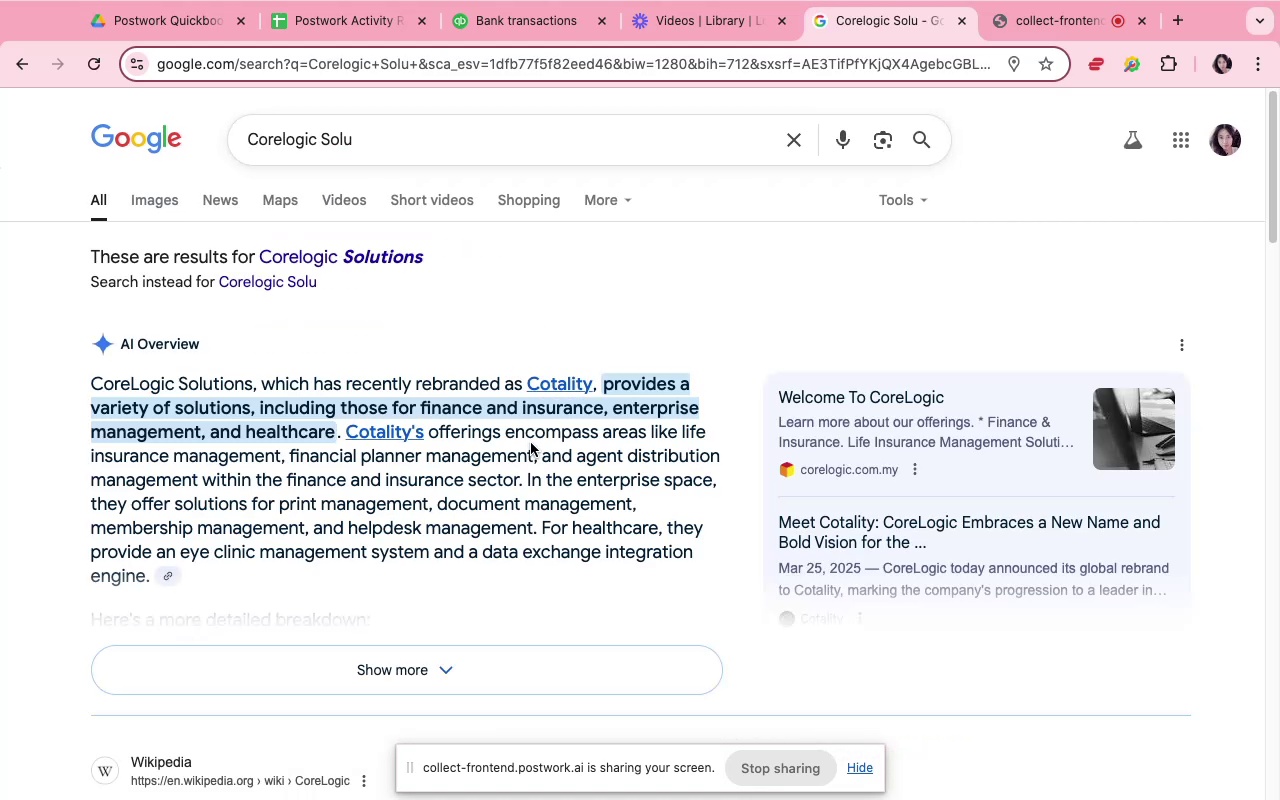 
wait(9.77)
 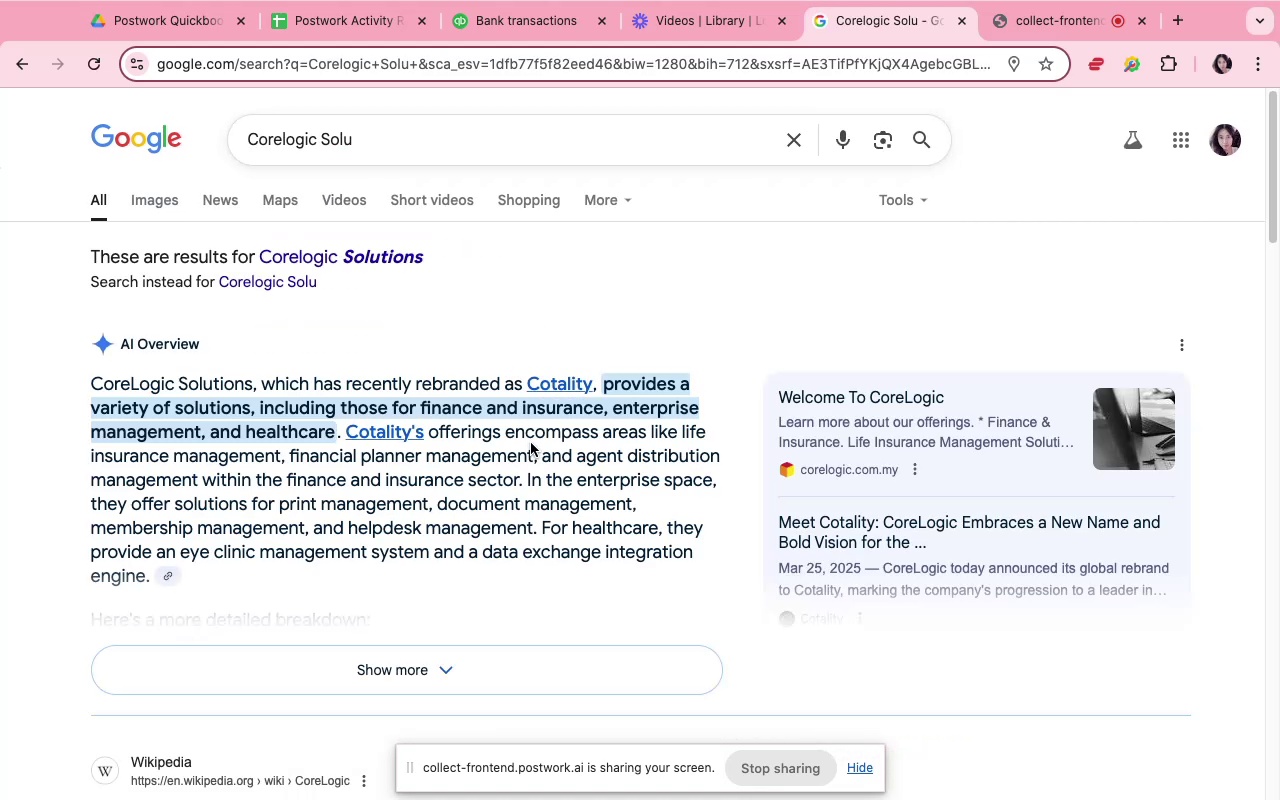 
scroll: coordinate [534, 467], scroll_direction: down, amount: 20.0
 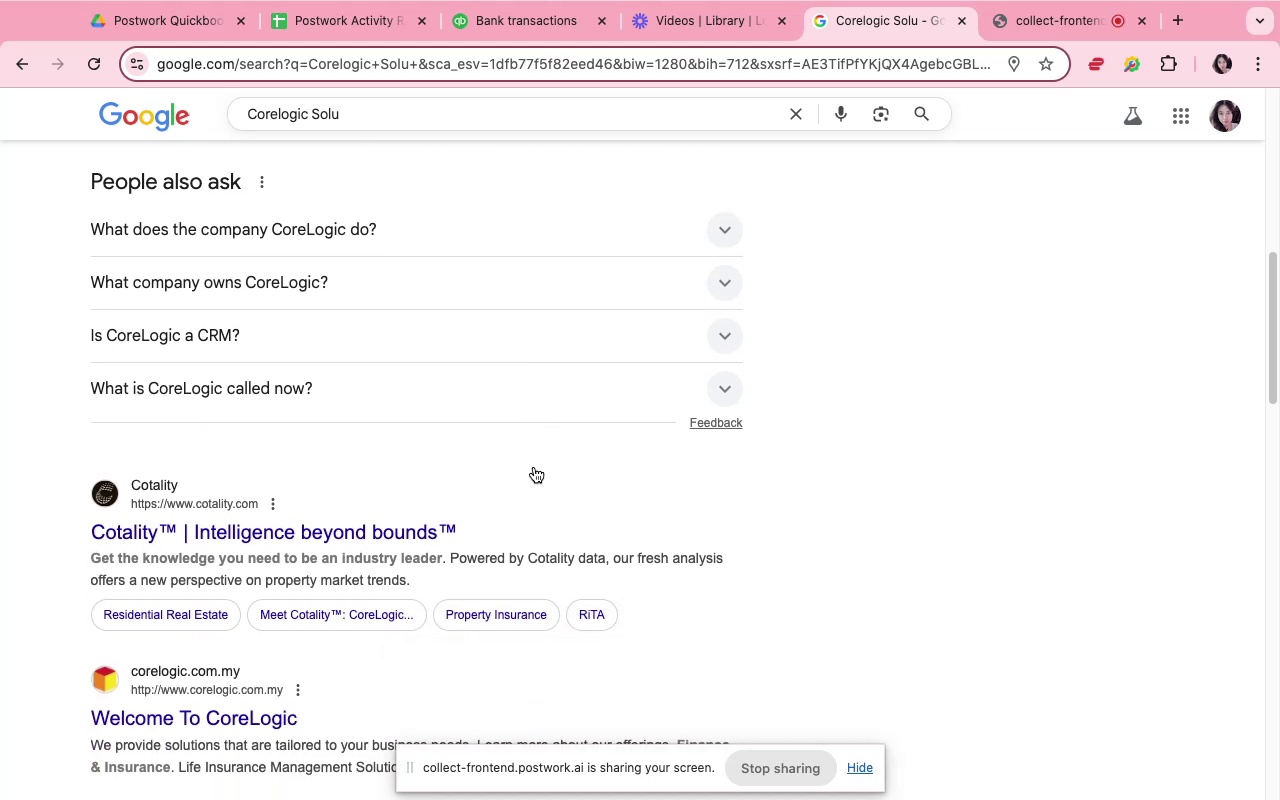 
scroll: coordinate [534, 467], scroll_direction: up, amount: 17.0
 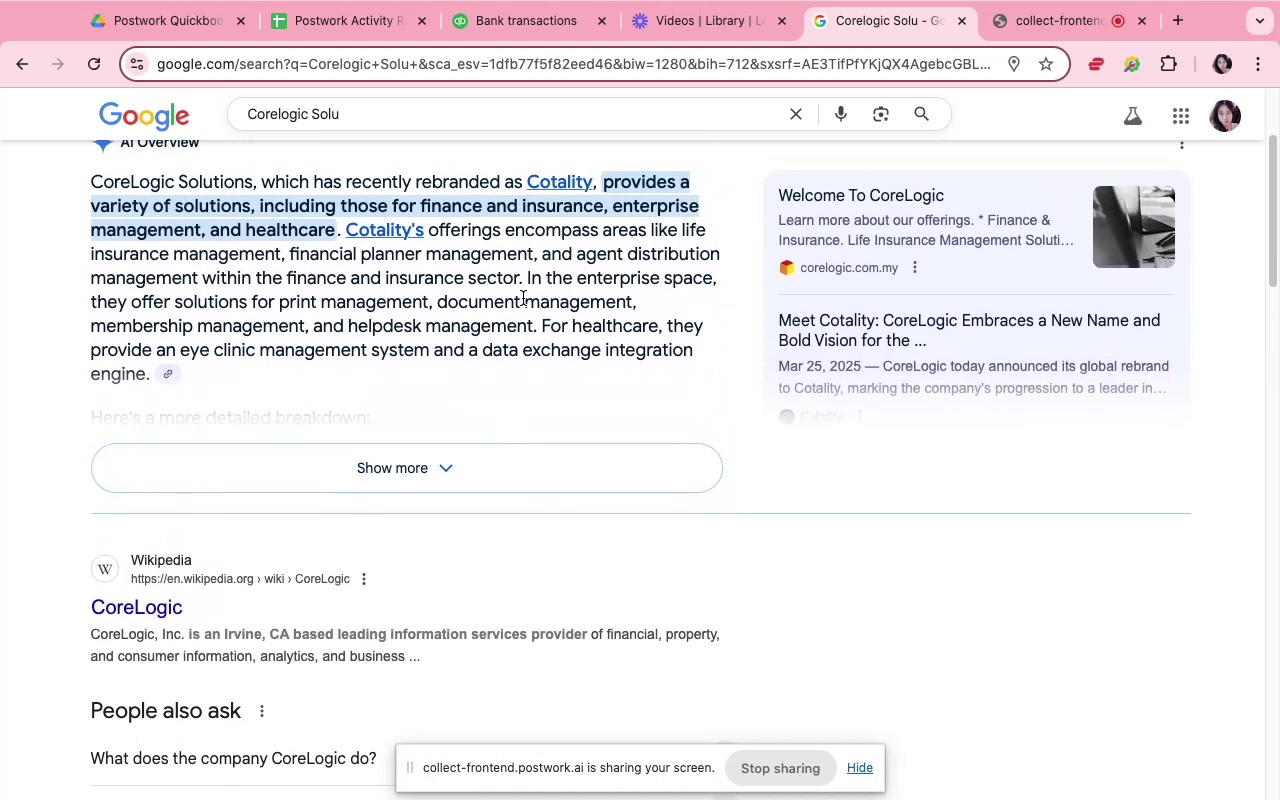 
wait(6.99)
 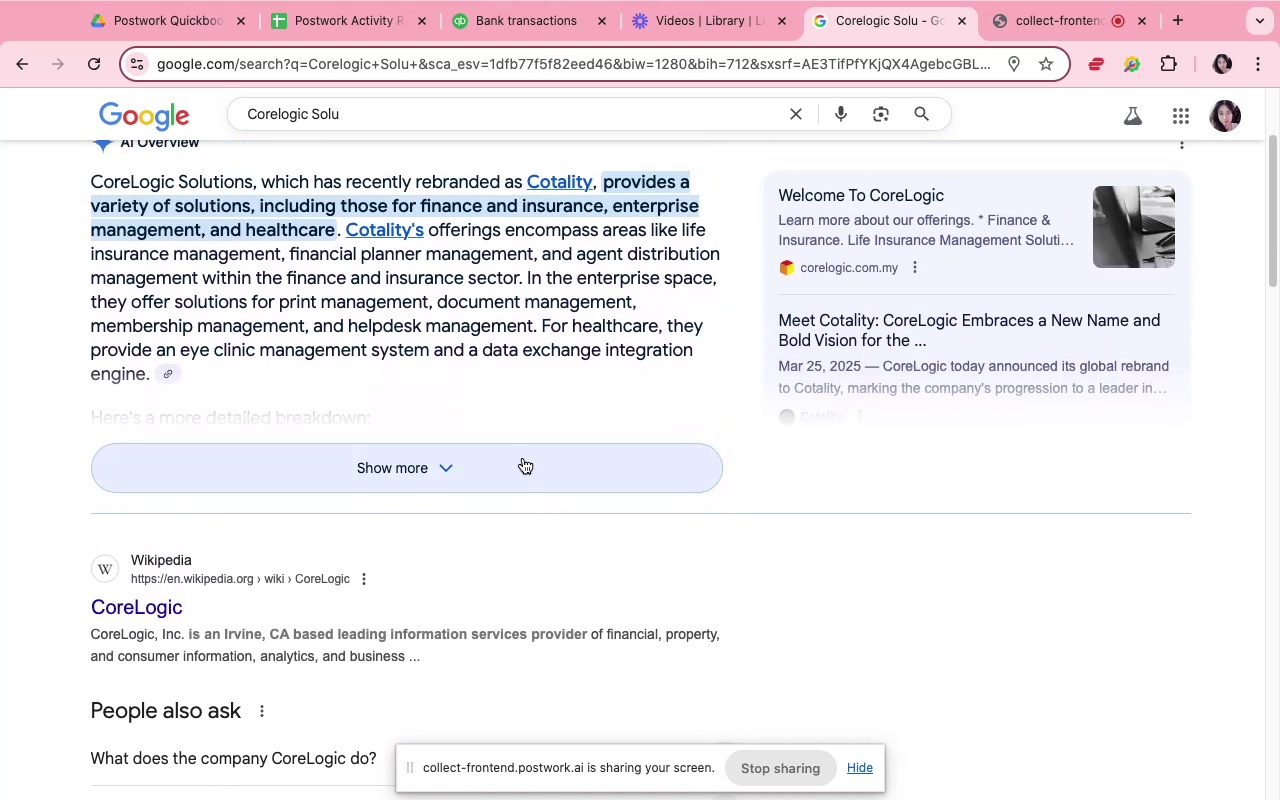 
left_click([502, 47])
 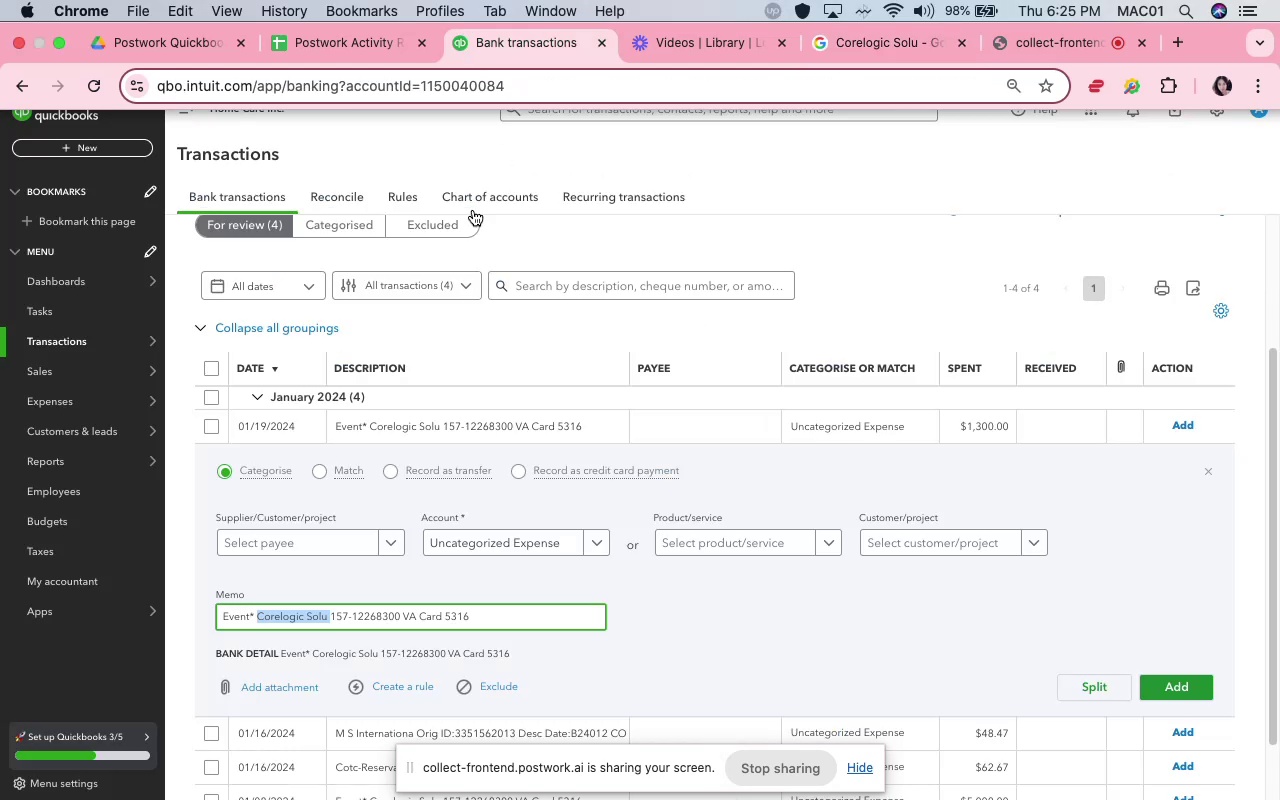 
wait(5.1)
 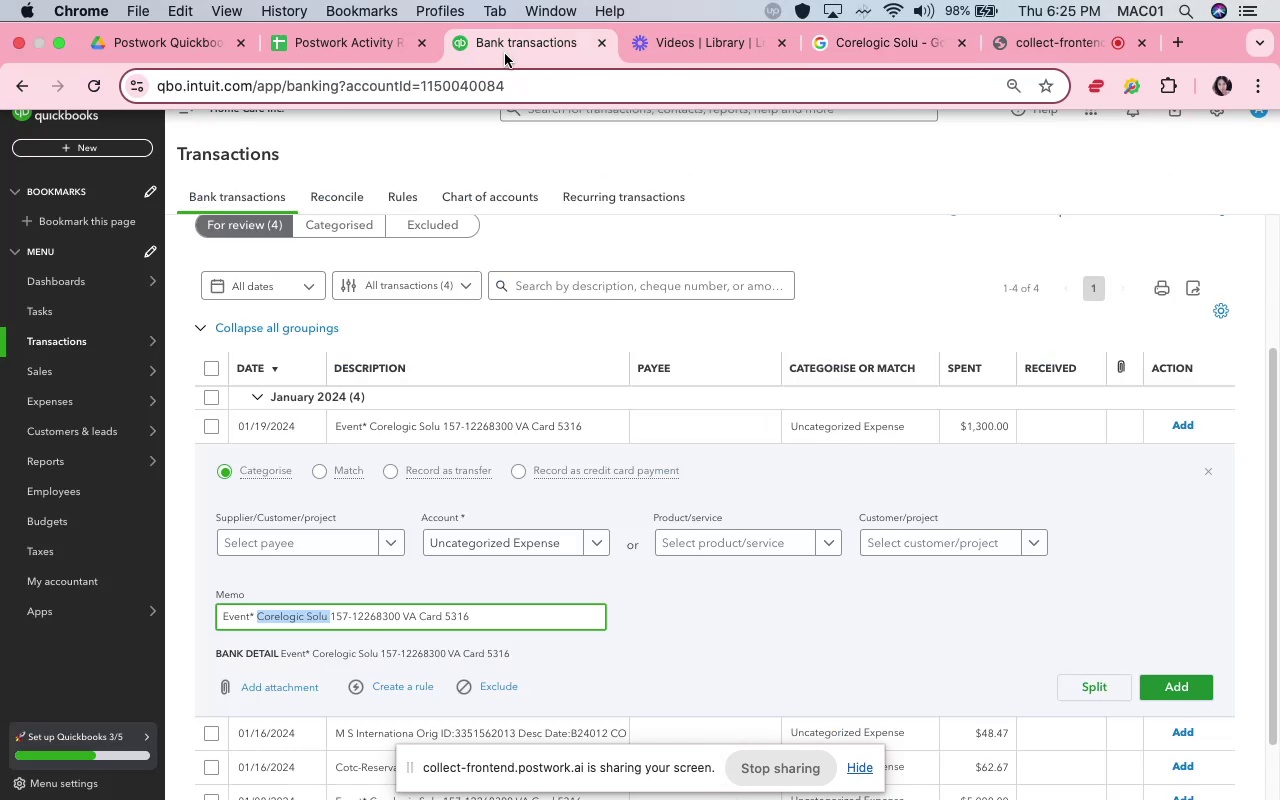 
left_click([322, 546])
 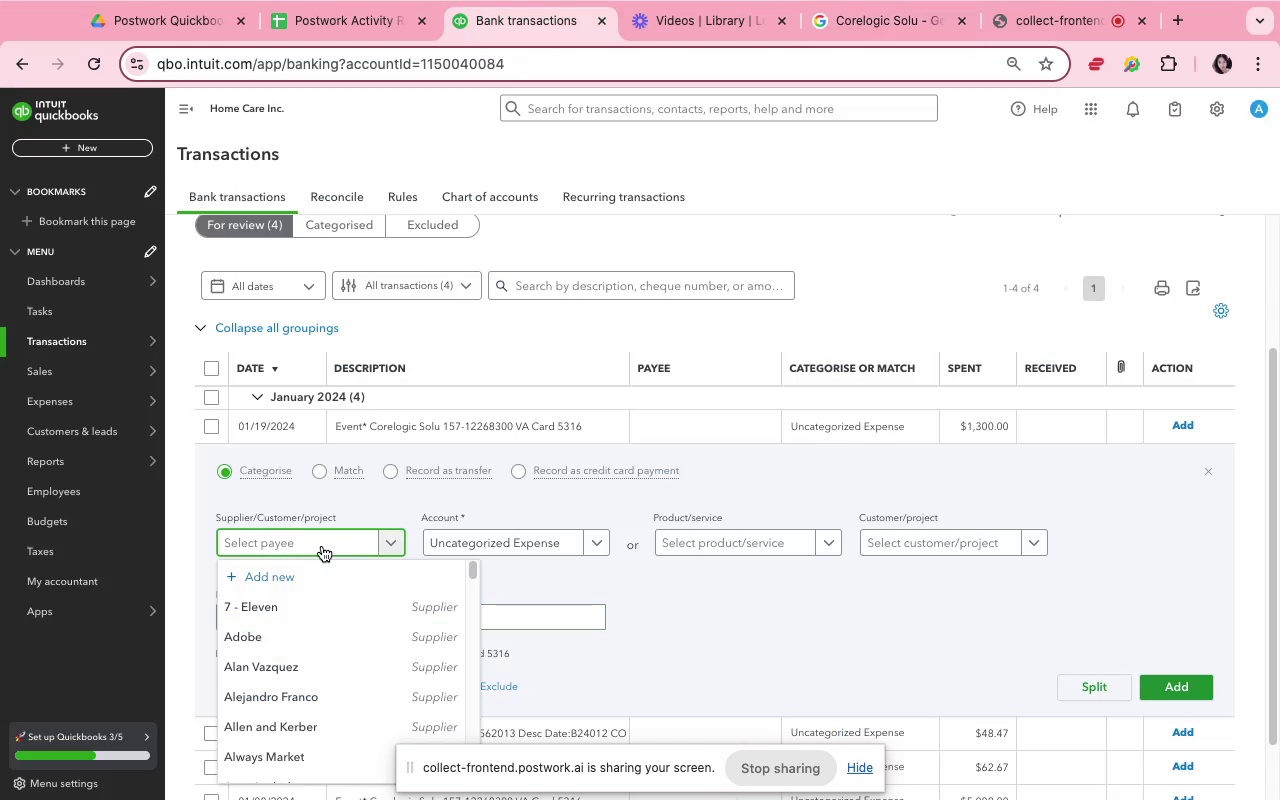 
key(Meta+V)
 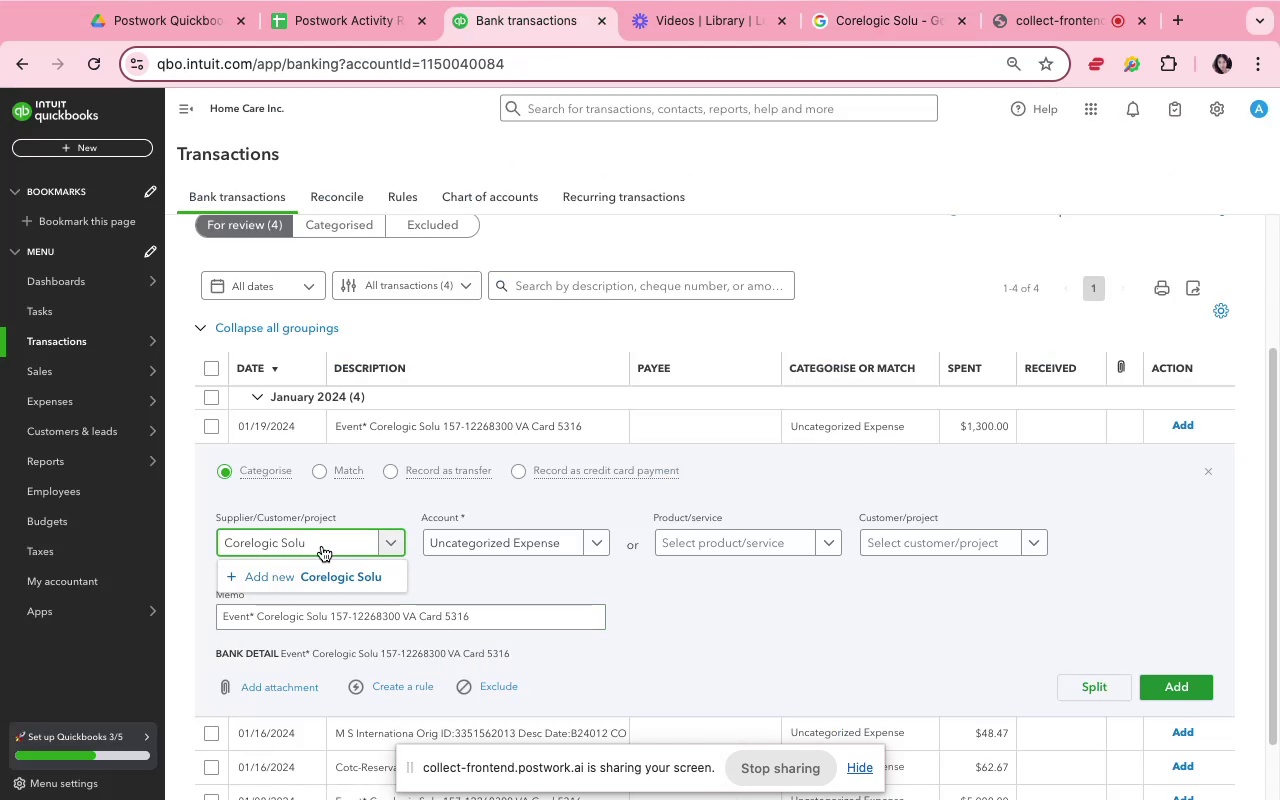 
key(ArrowLeft)
 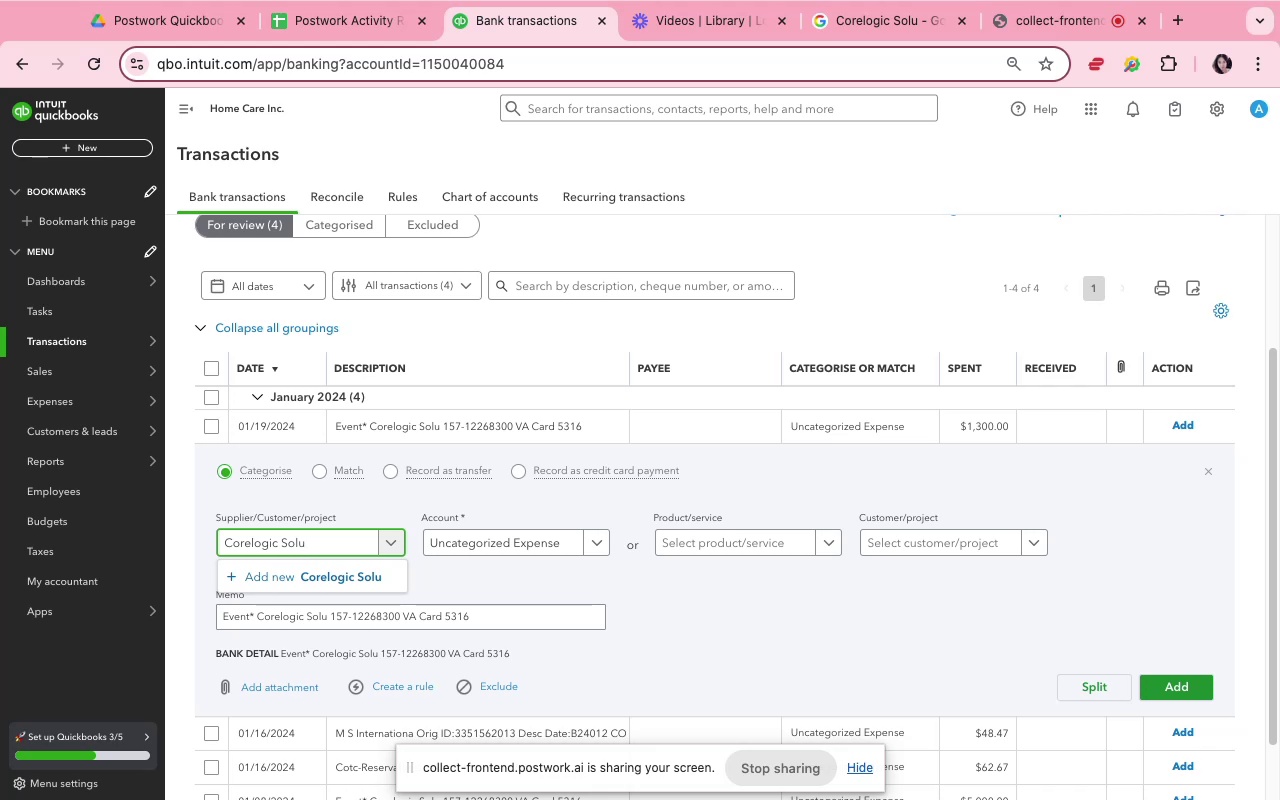 
type(tions)
 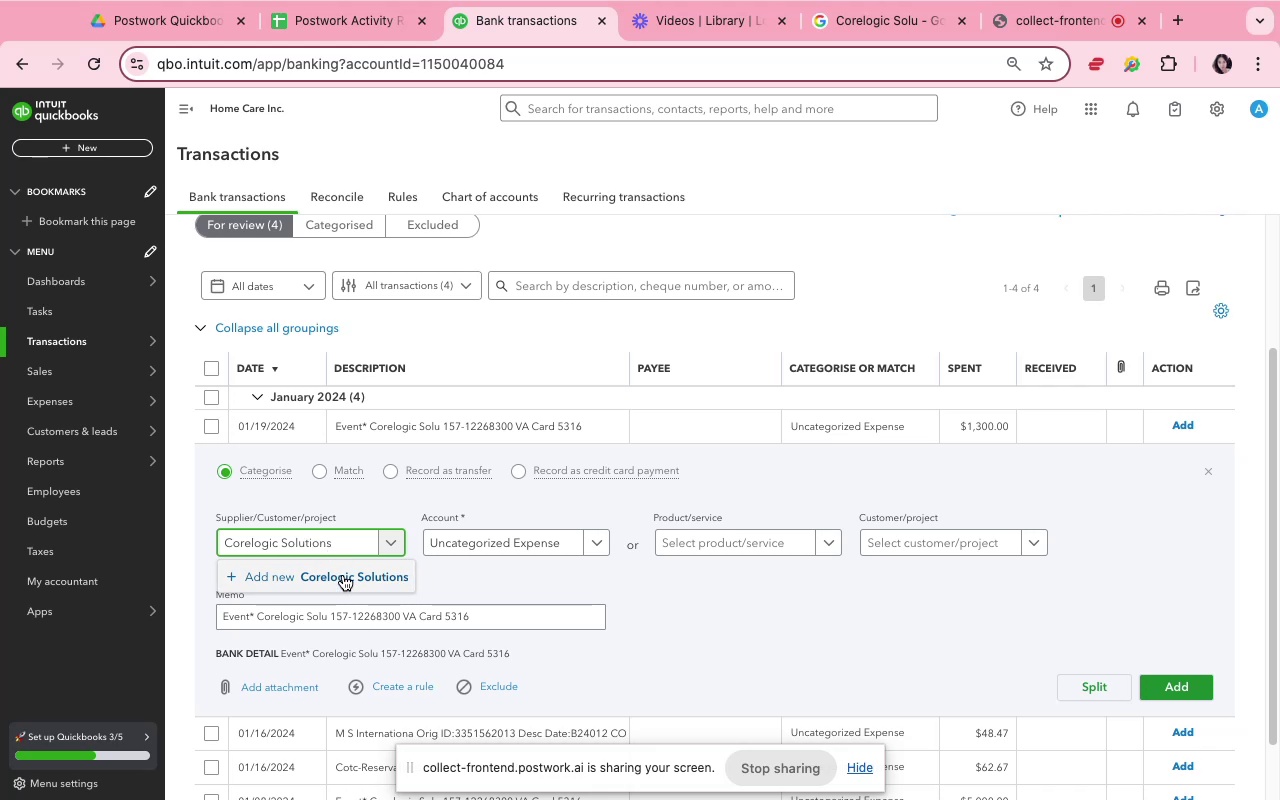 
left_click([353, 587])
 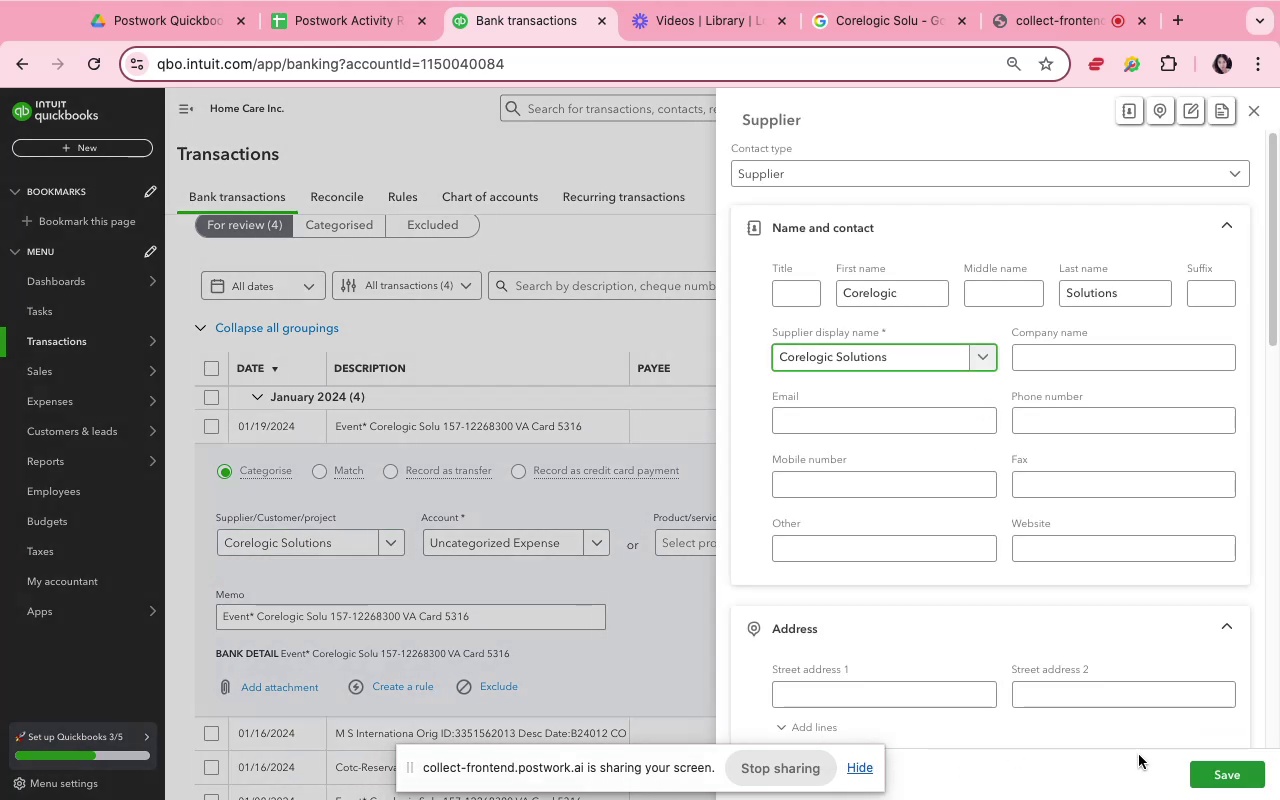 
left_click([1202, 771])
 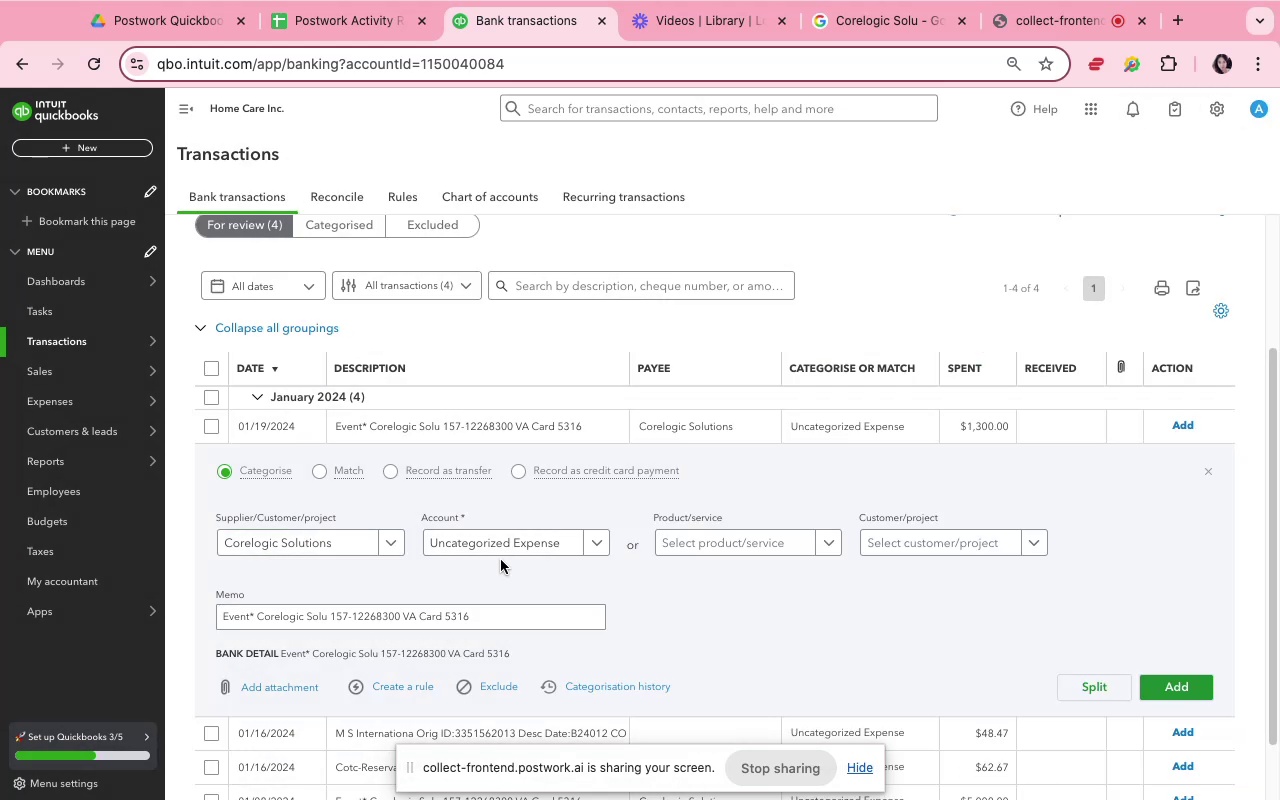 
left_click([528, 553])
 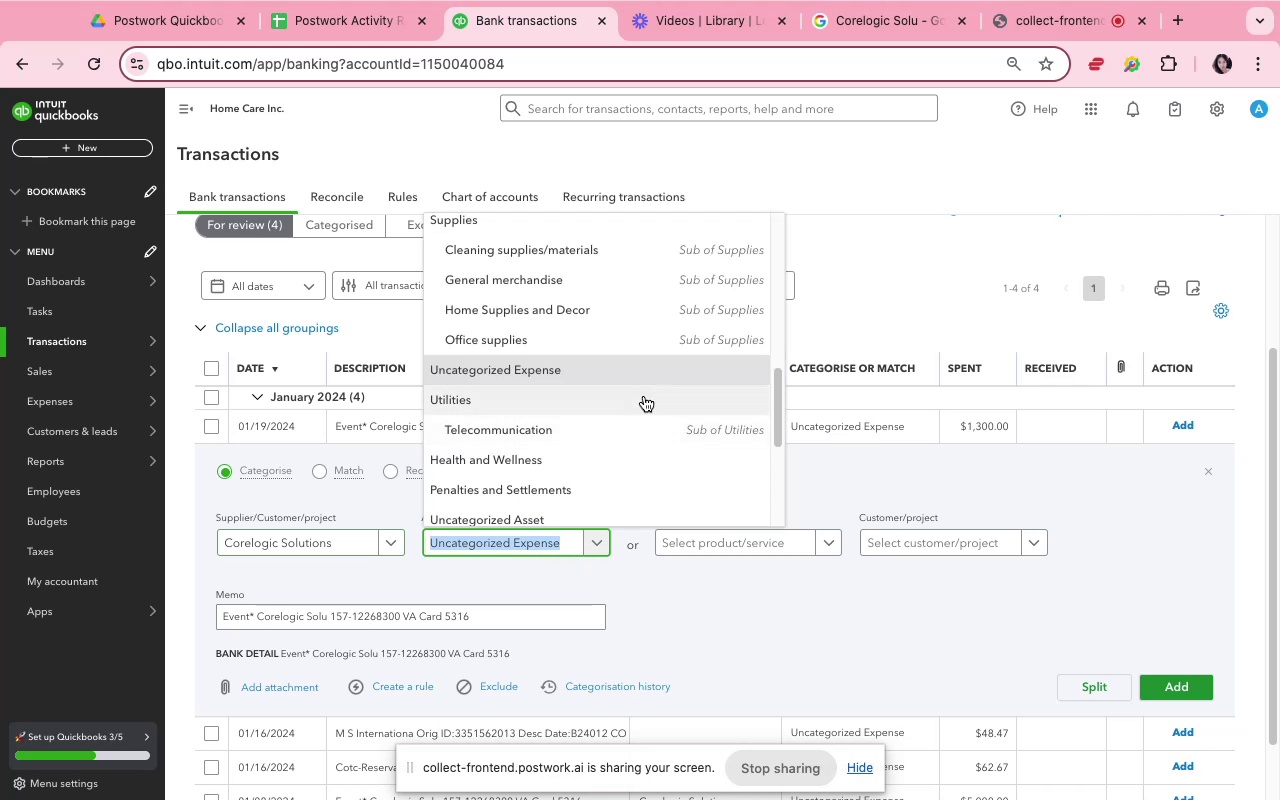 
wait(5.33)
 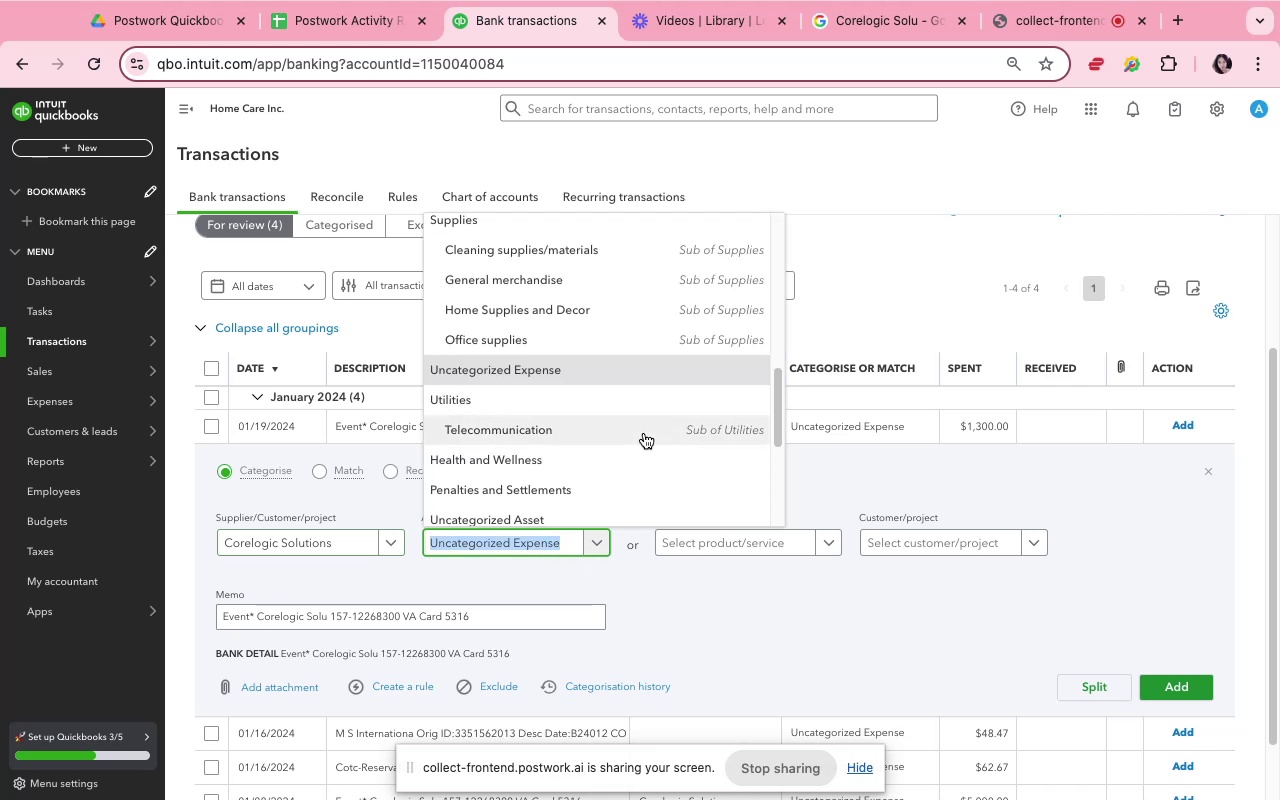 
type(ind)
 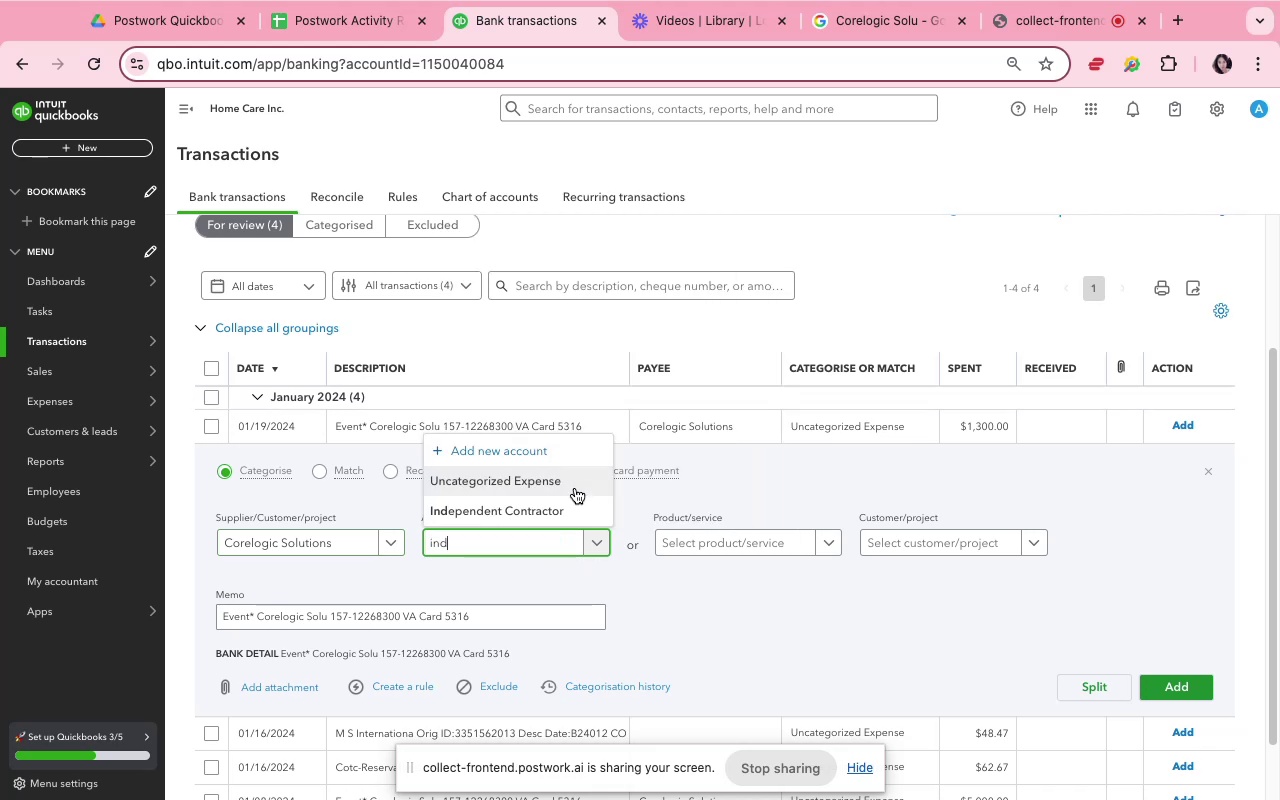 
left_click([590, 515])
 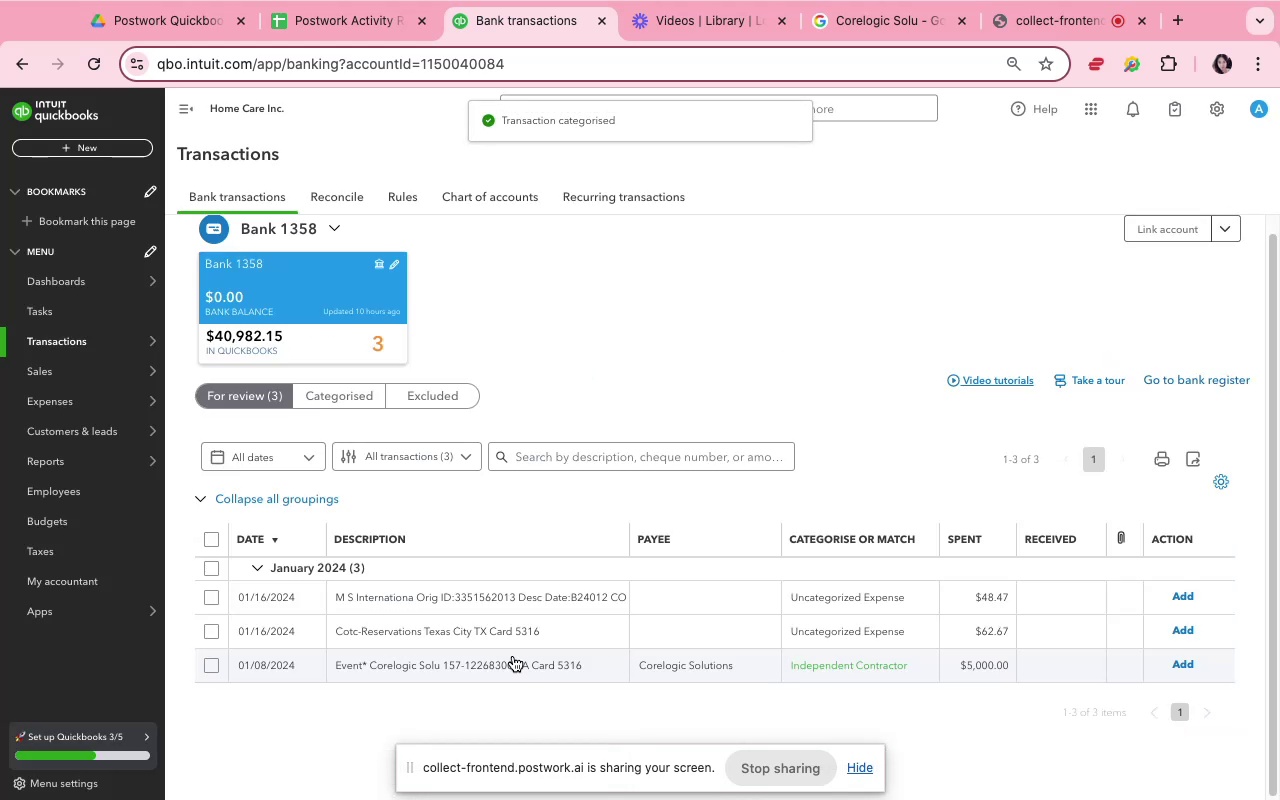 
wait(9.82)
 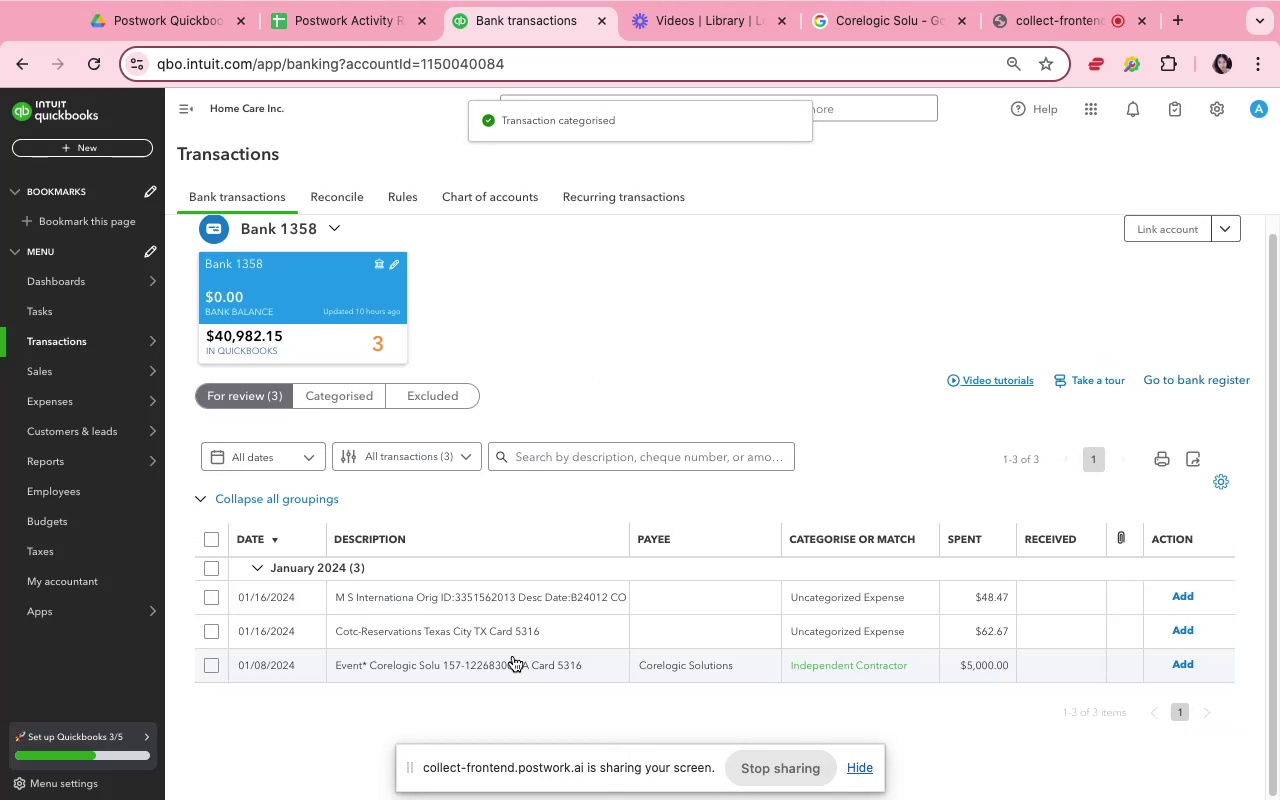 
left_click([1086, 679])
 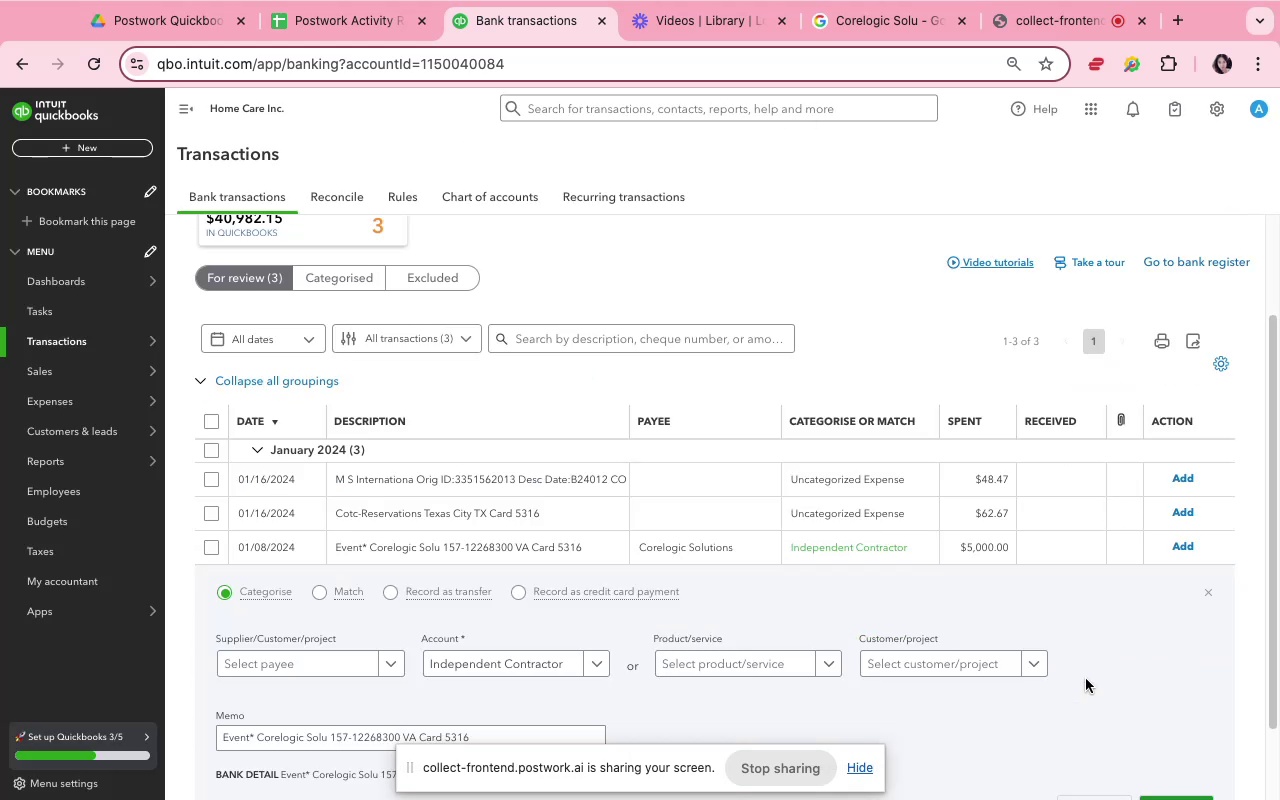 
scroll: coordinate [1018, 680], scroll_direction: down, amount: 13.0
 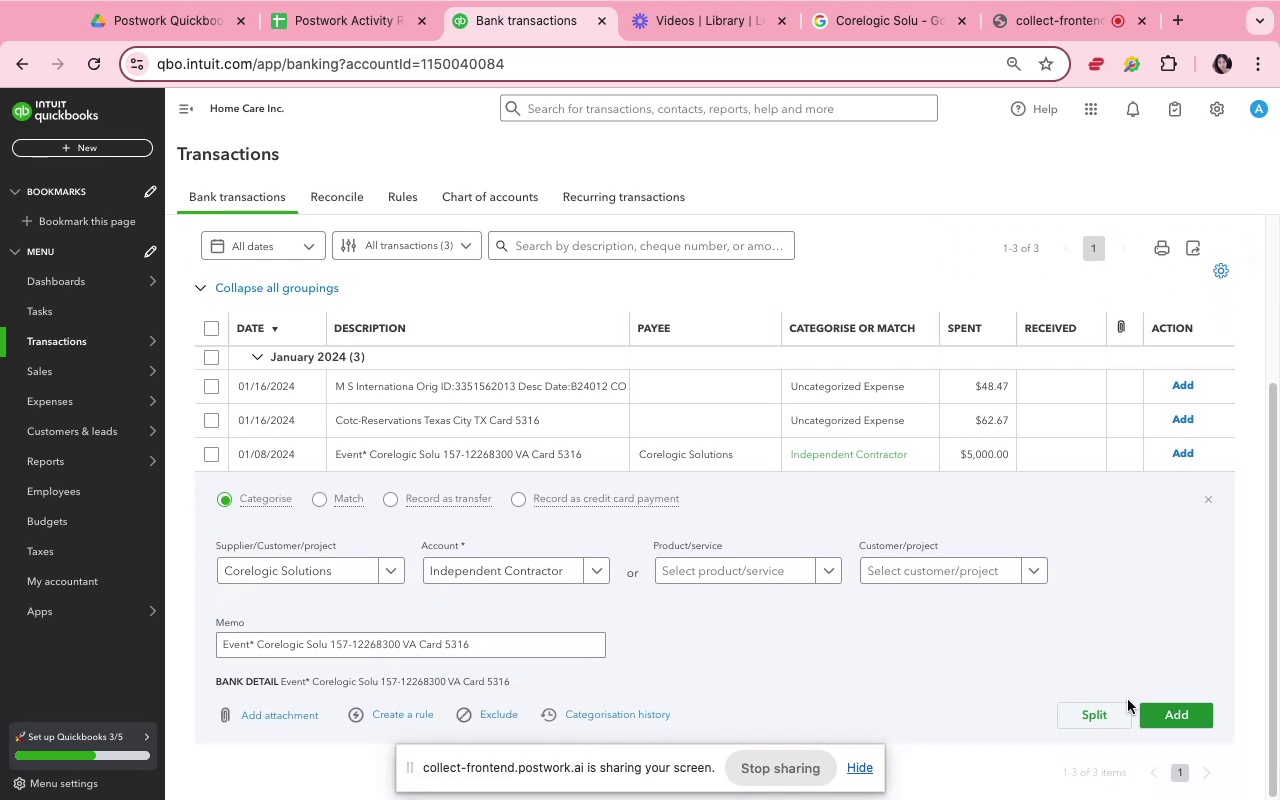 
left_click([1144, 707])
 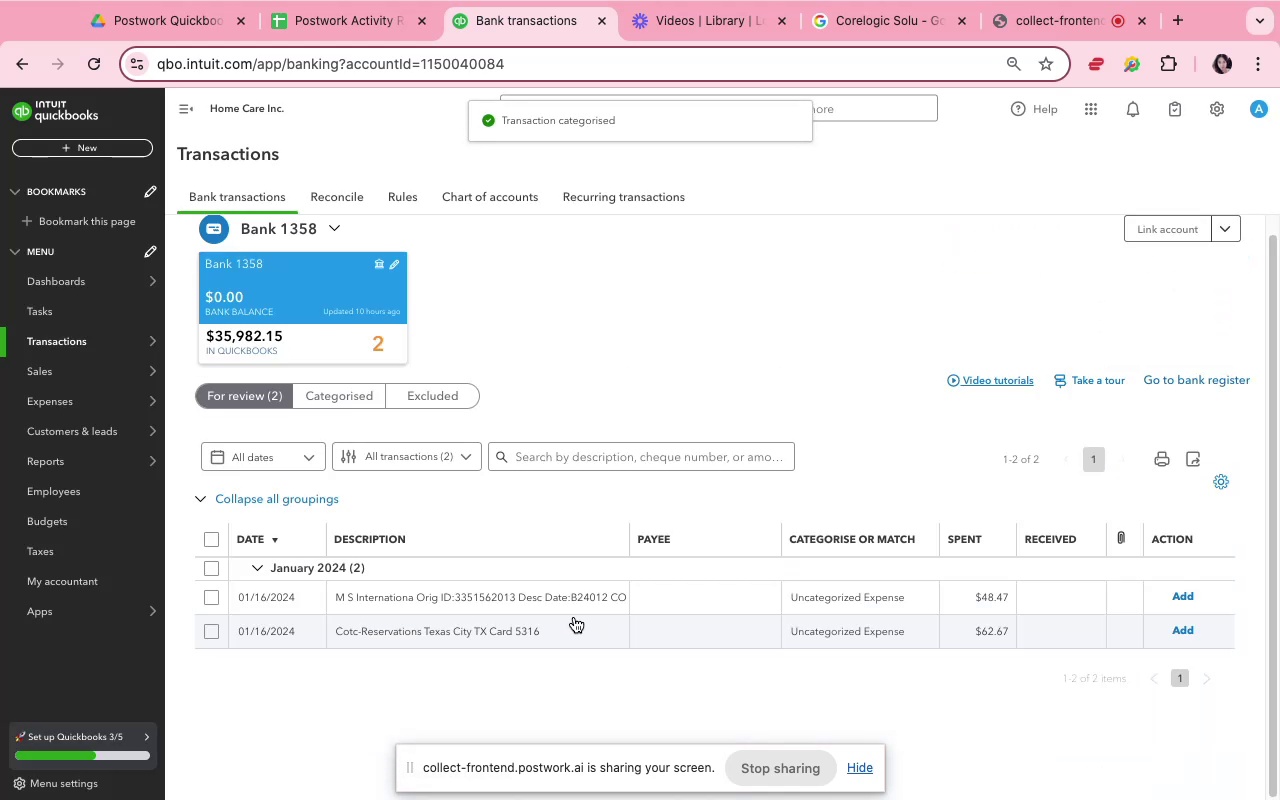 
left_click([563, 603])
 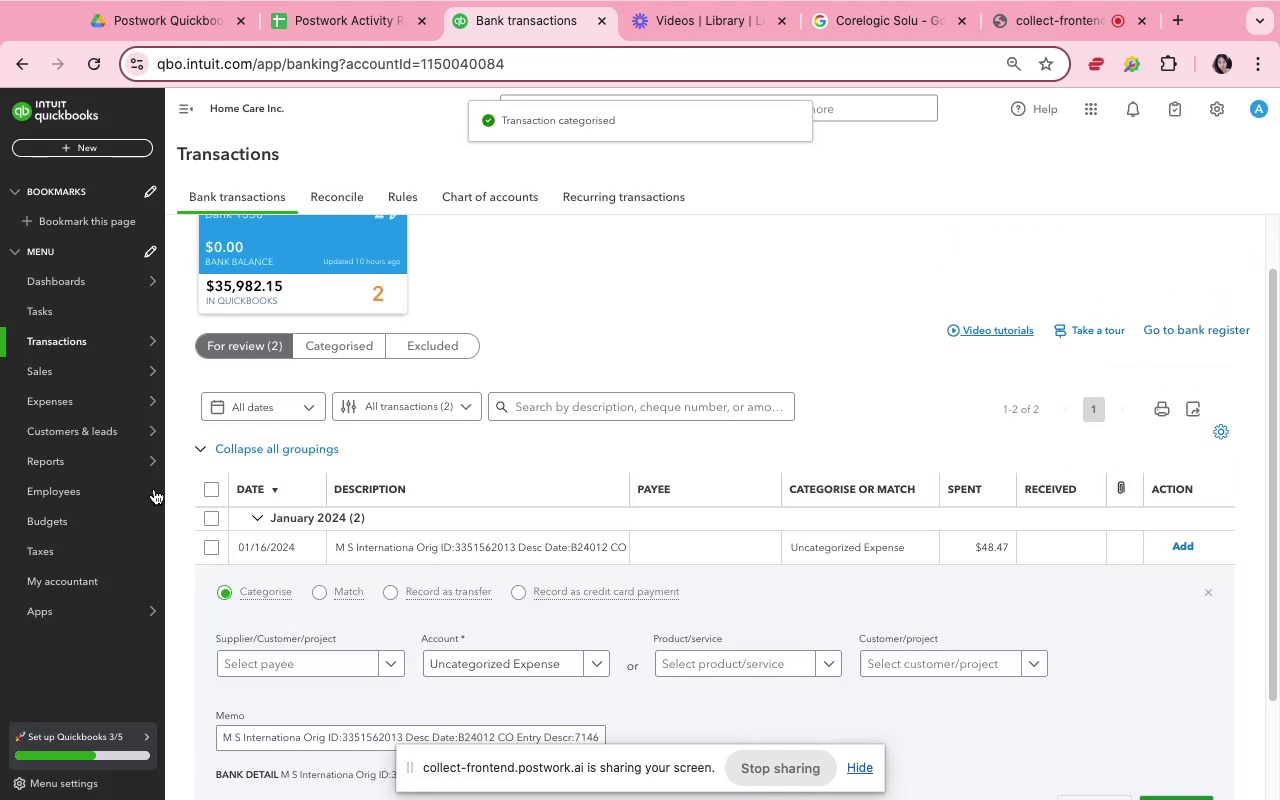 
scroll: coordinate [336, 669], scroll_direction: down, amount: 12.0
 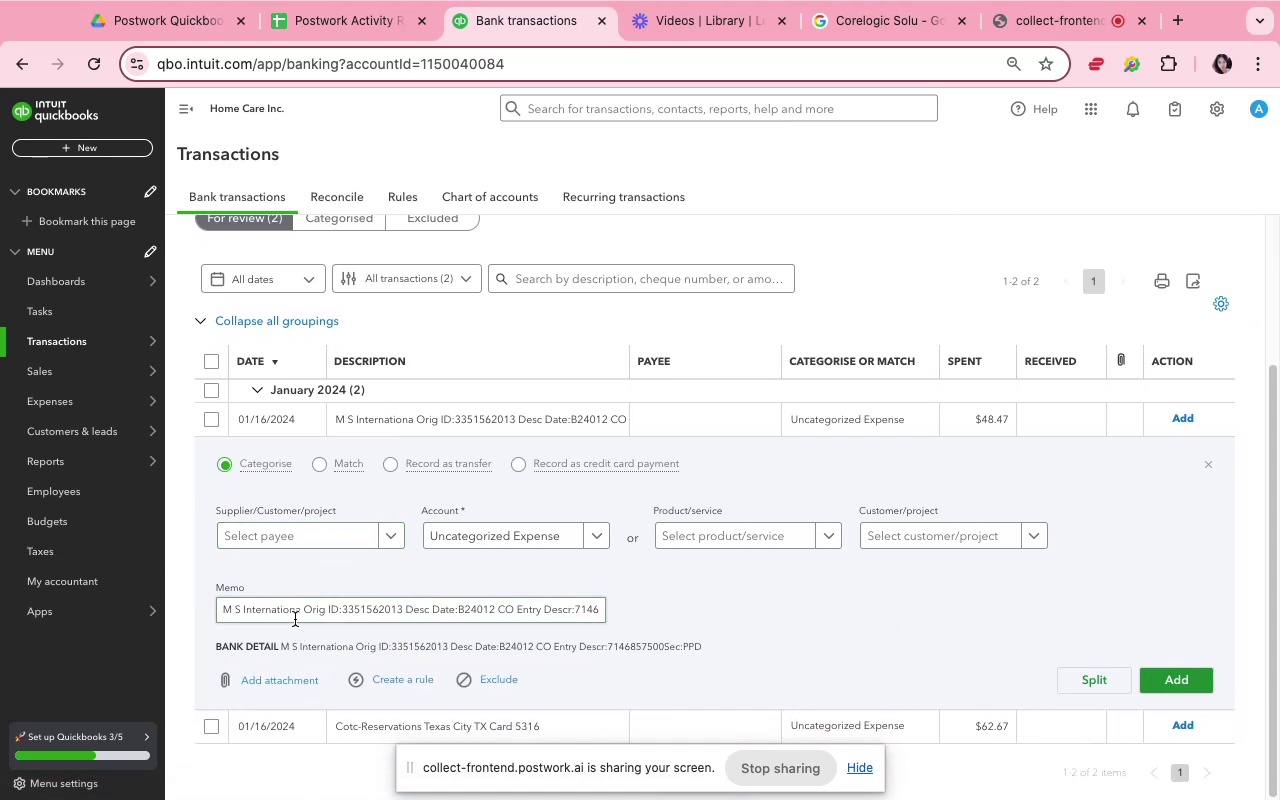 
left_click_drag(start_coordinate=[299, 612], to_coordinate=[284, 516])
 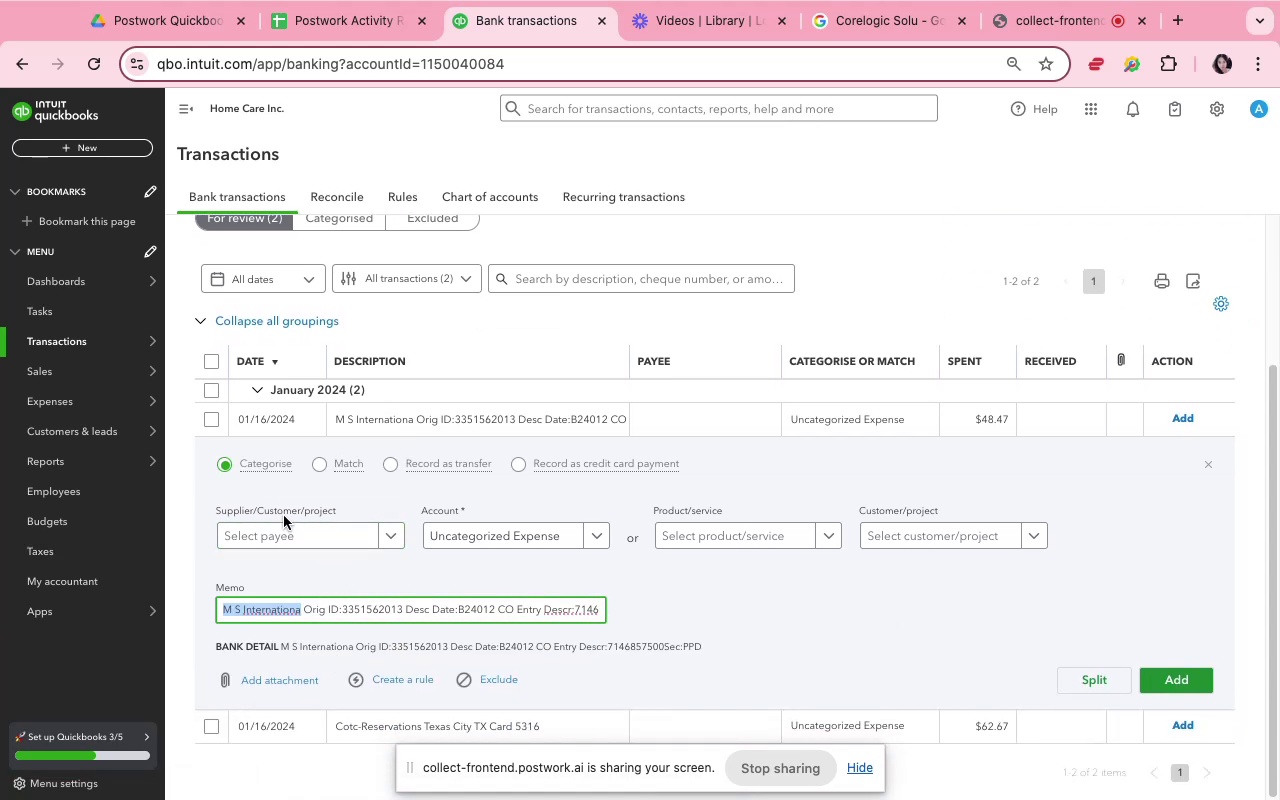 
key(Meta+C)
 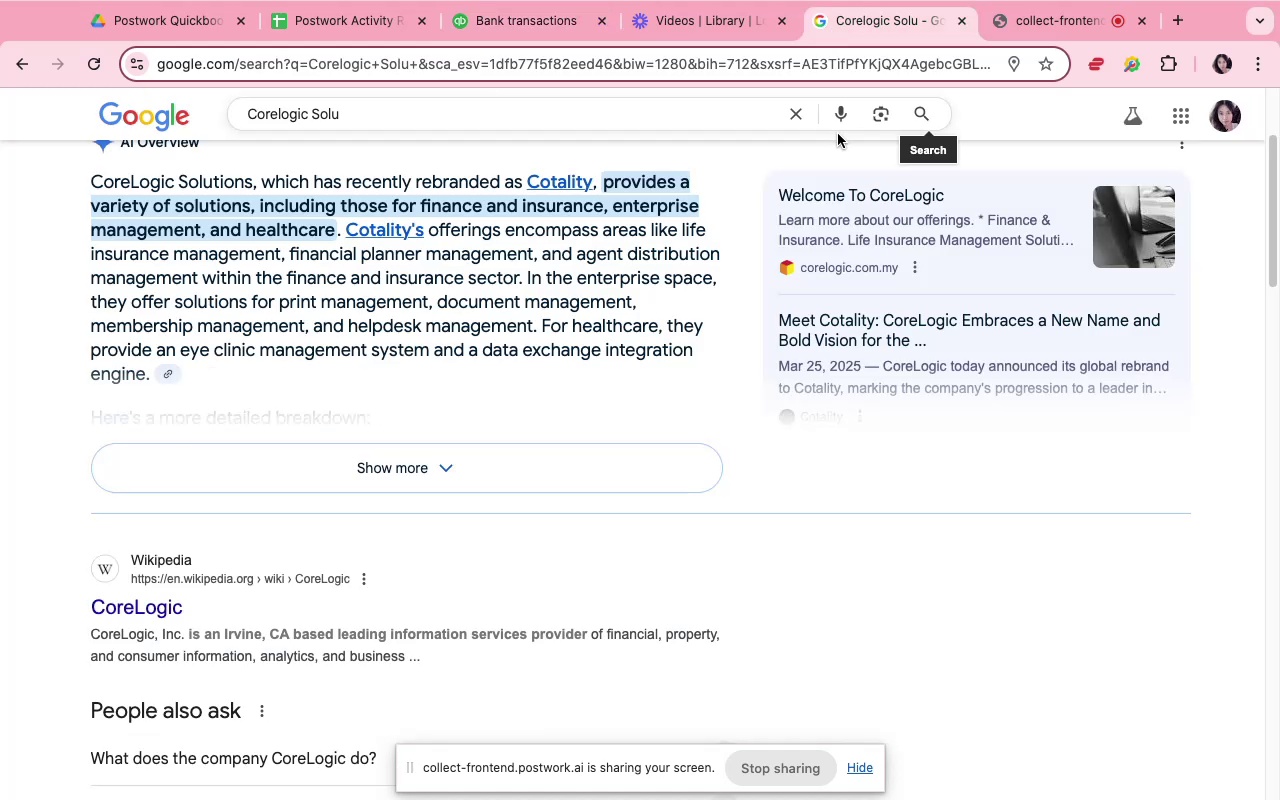 
left_click([805, 117])
 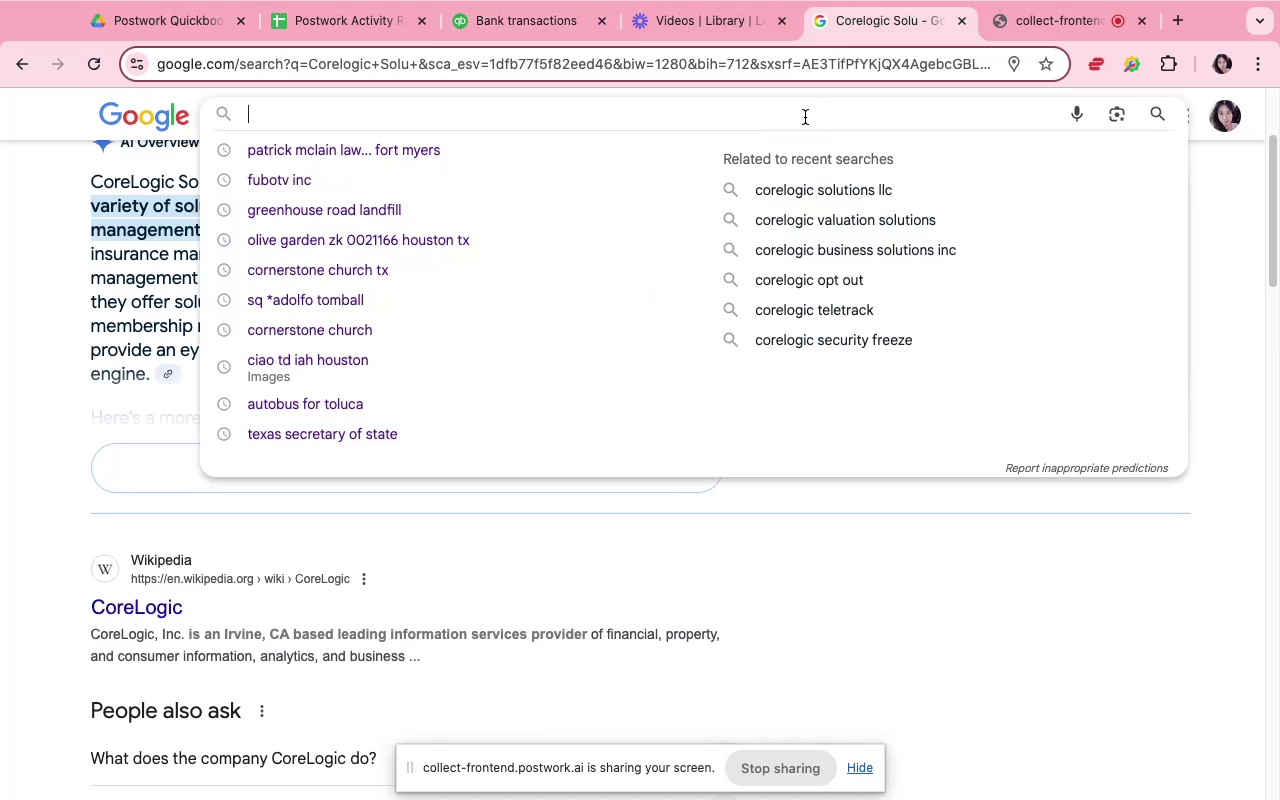 
hold_key(key=CommandLeft, duration=0.87)
 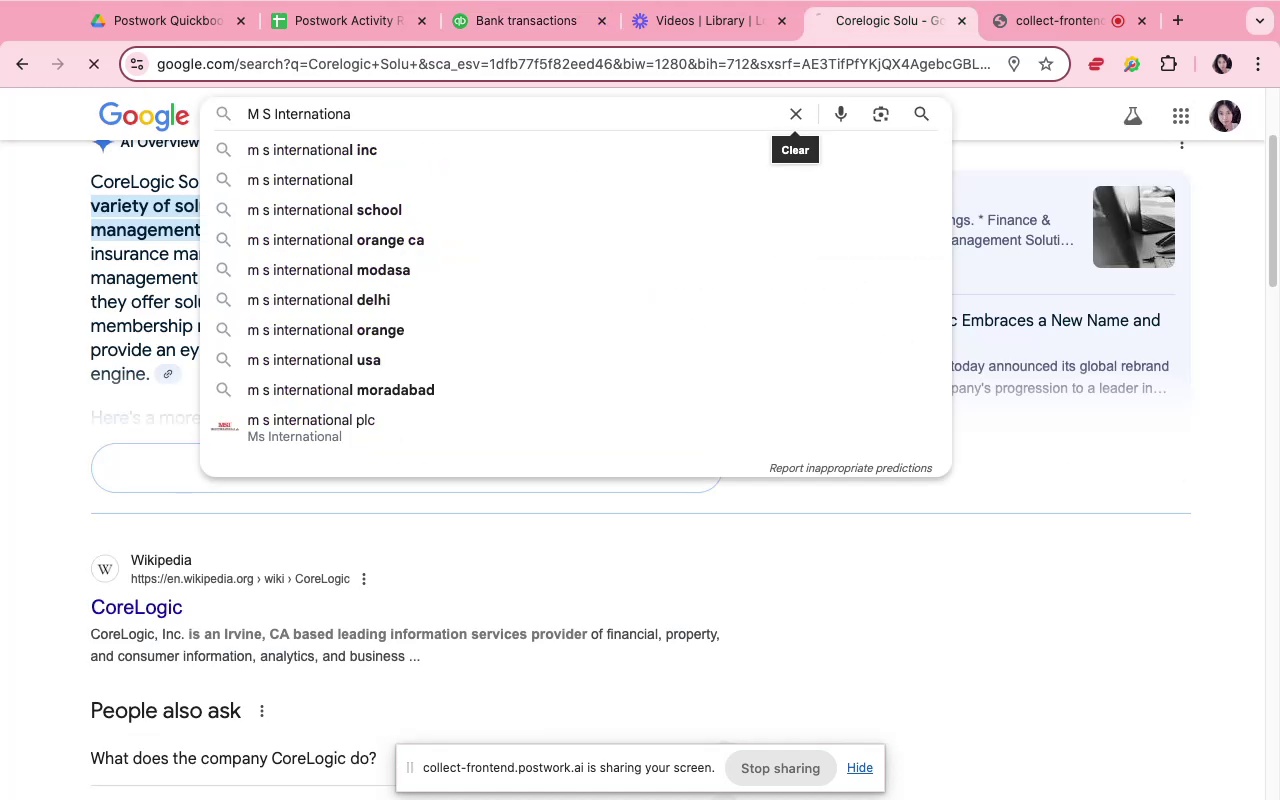 
hold_key(key=V, duration=0.33)
 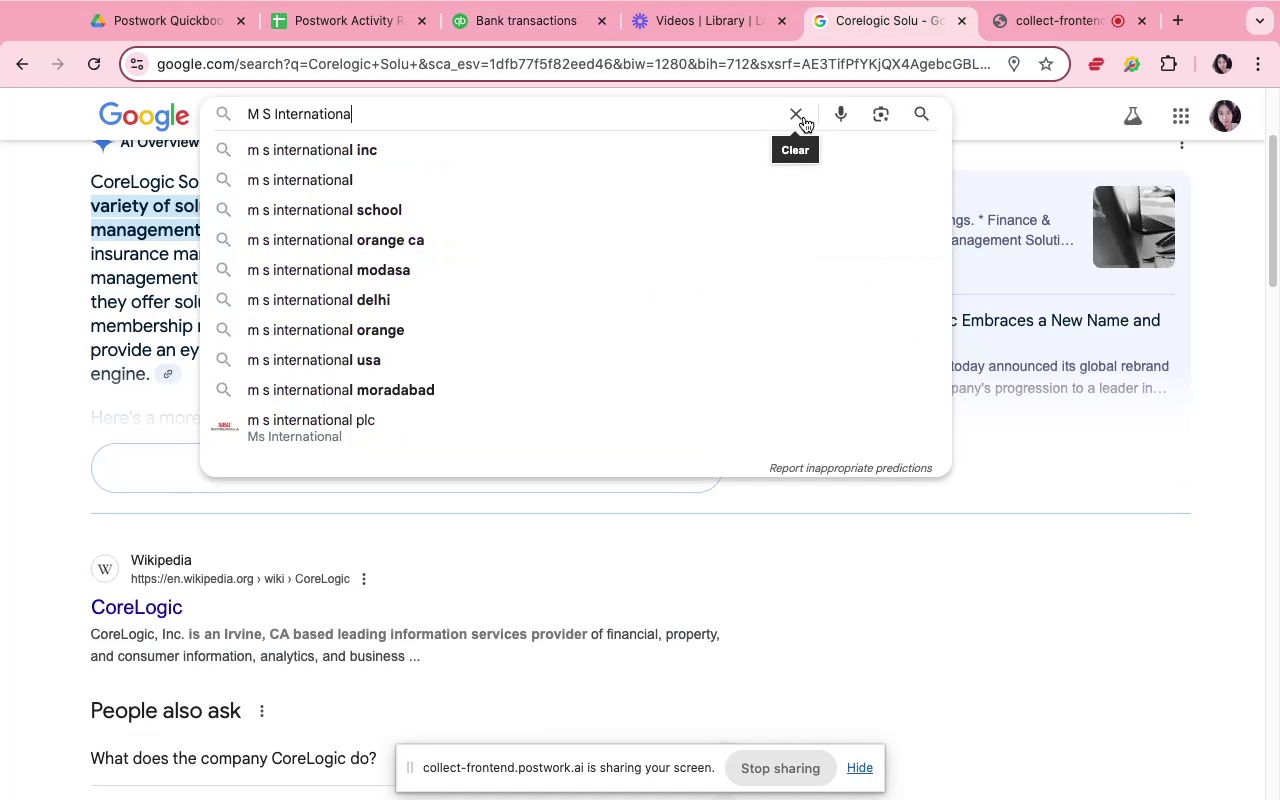 
key(Enter)
 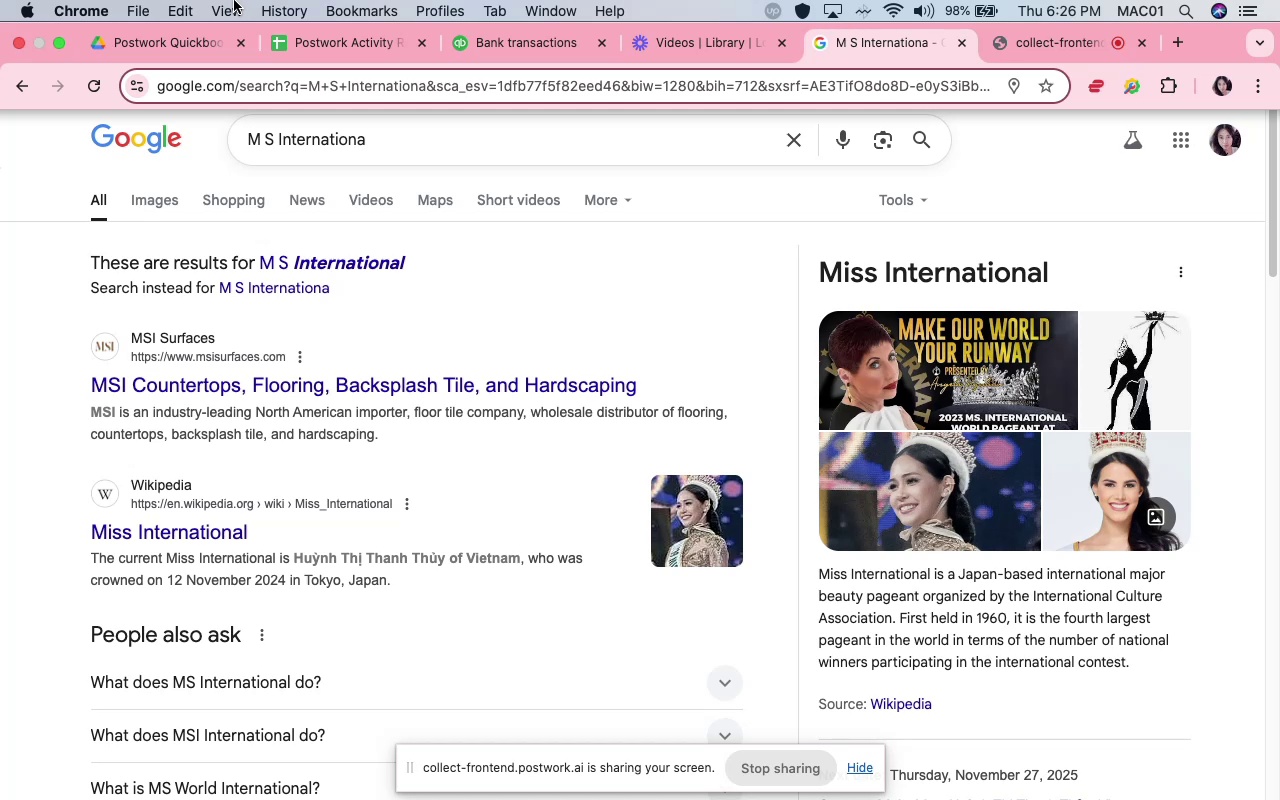 
wait(23.26)
 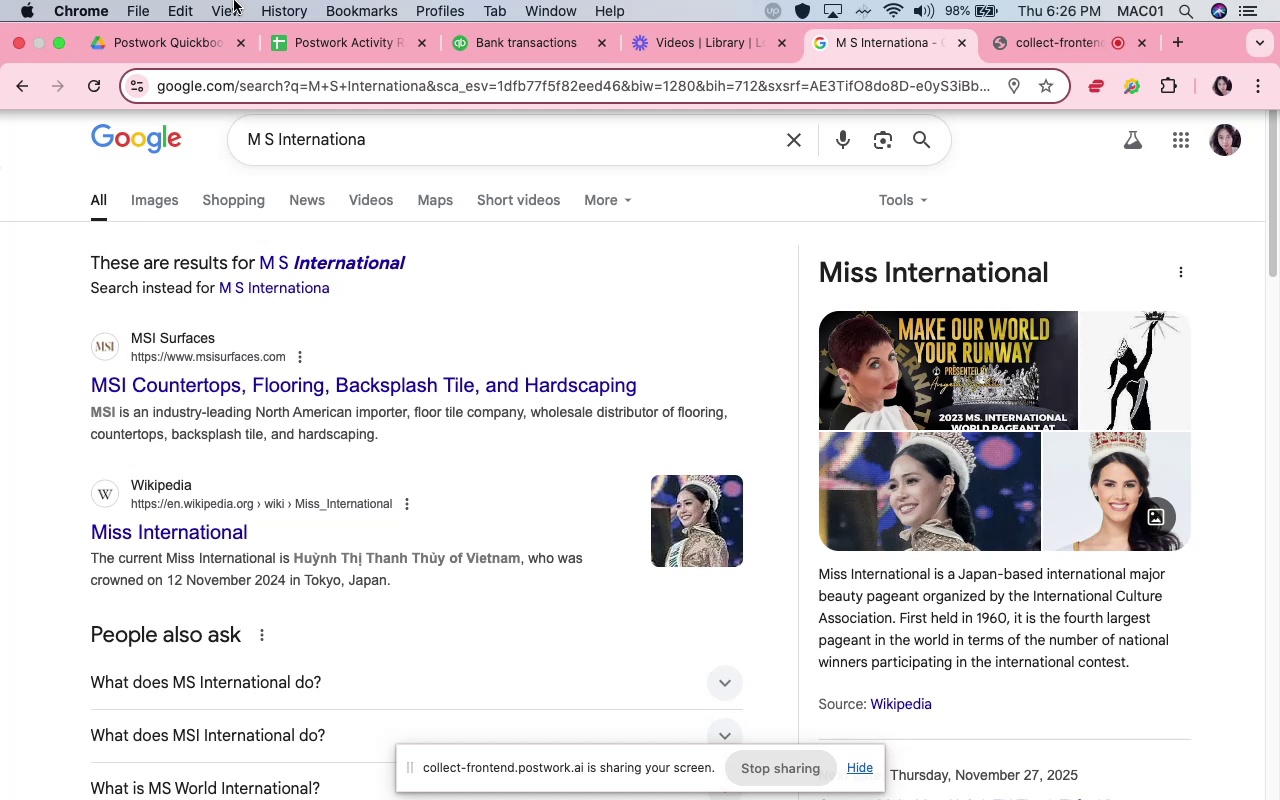 
scroll: coordinate [295, 422], scroll_direction: down, amount: 11.0
 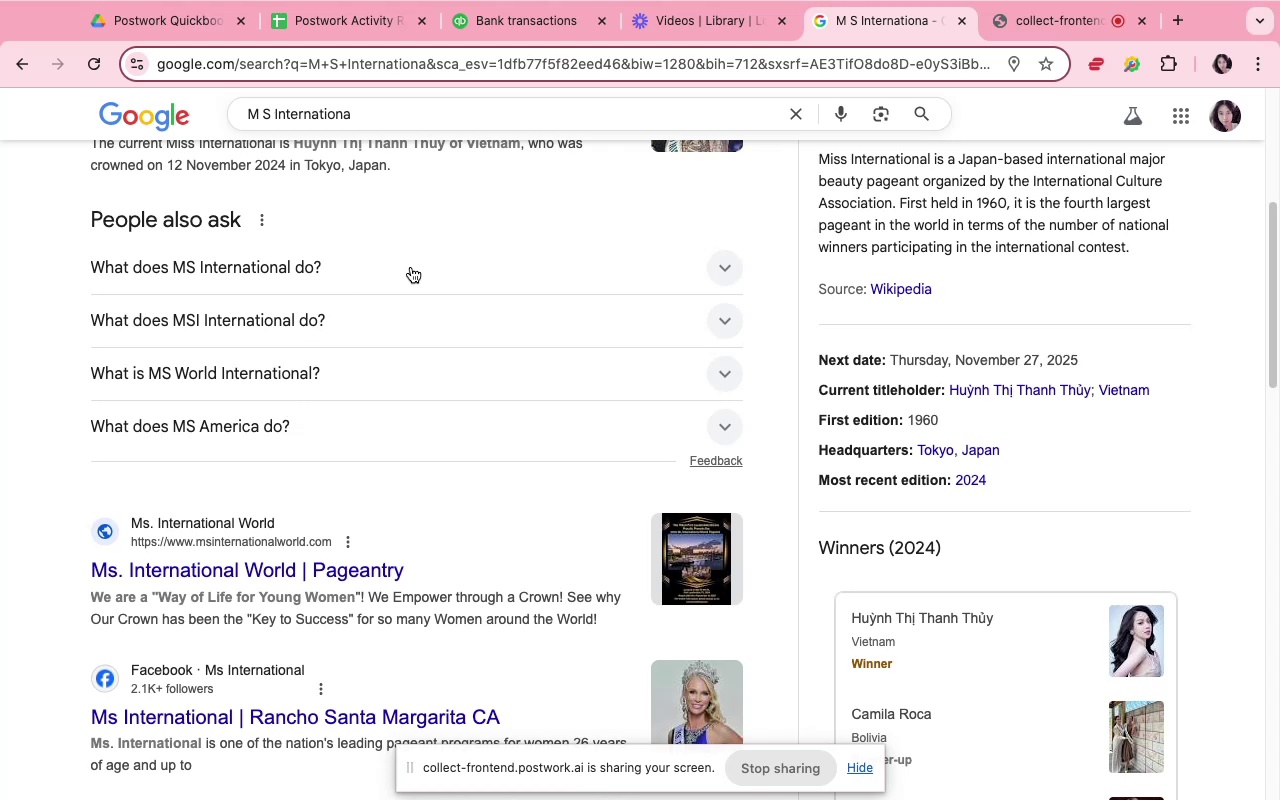 
scroll: coordinate [415, 266], scroll_direction: up, amount: 9.0
 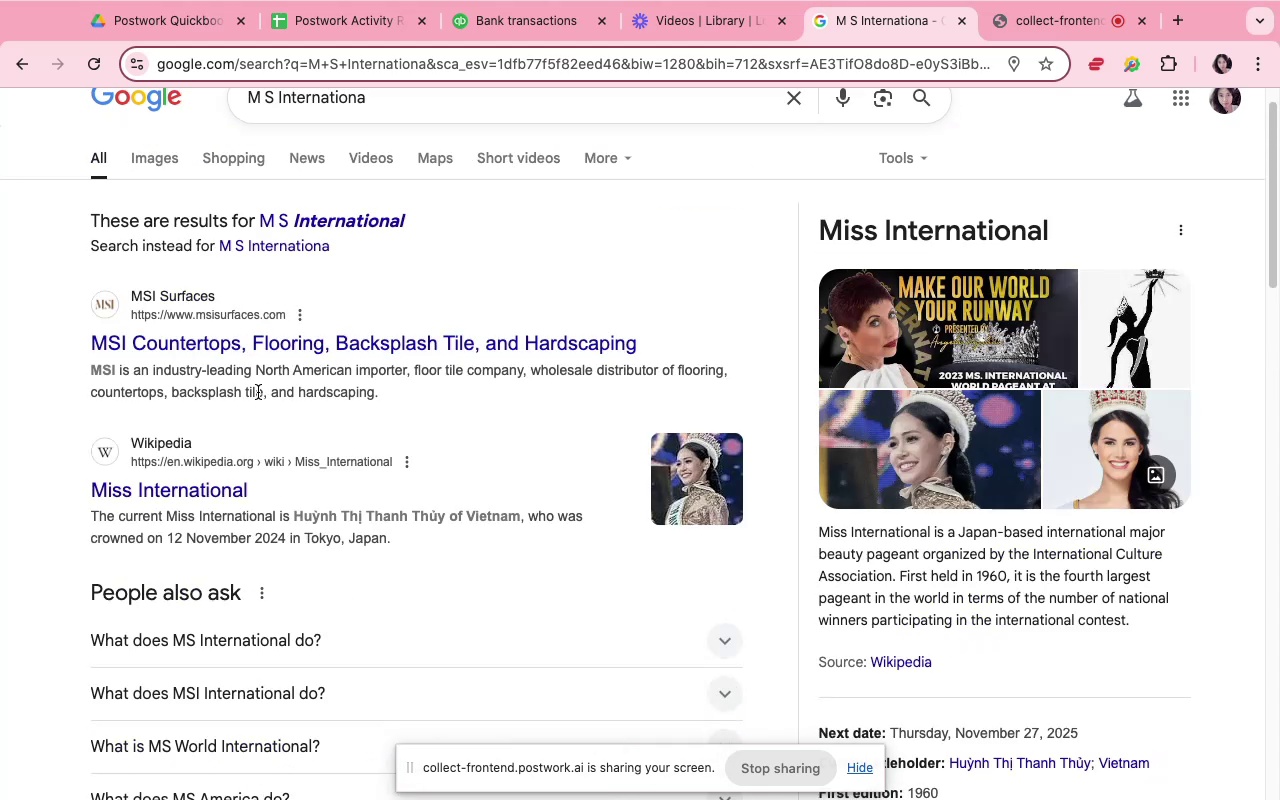 
wait(8.96)
 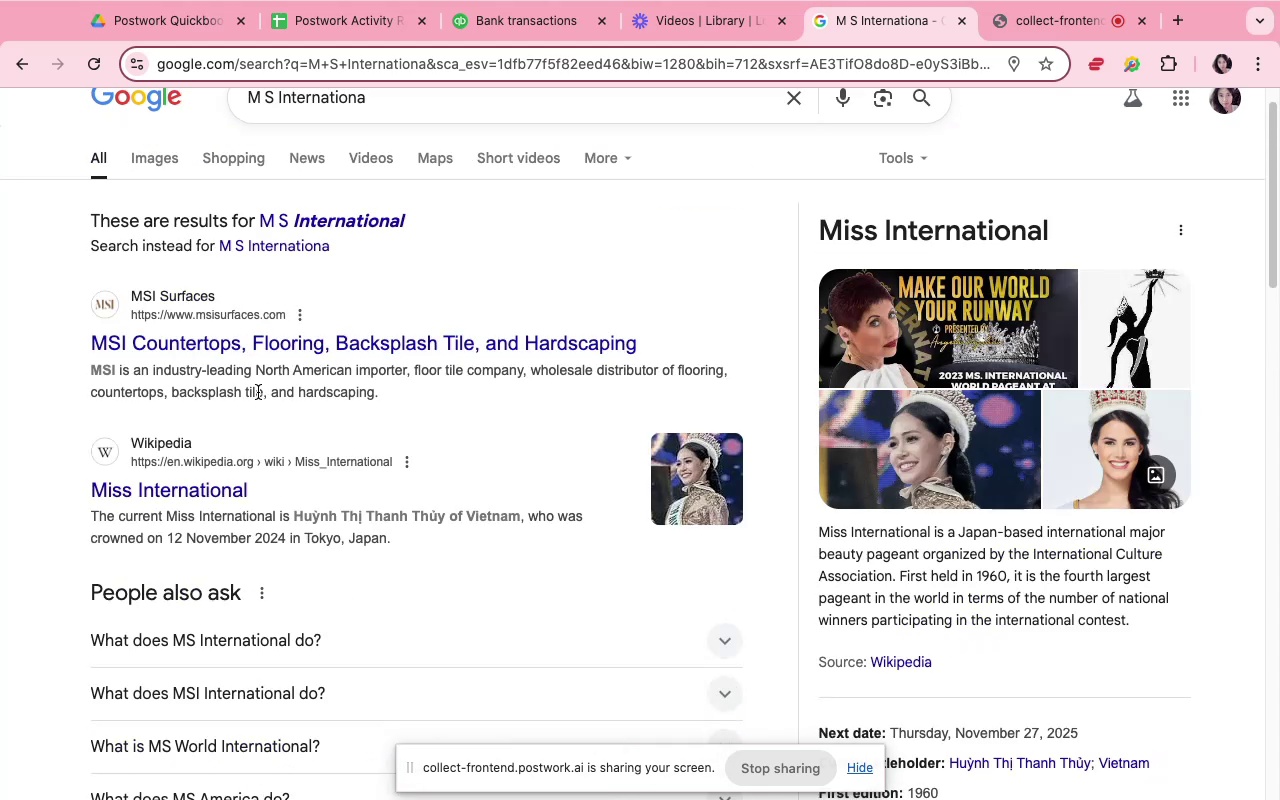 
left_click([547, 35])
 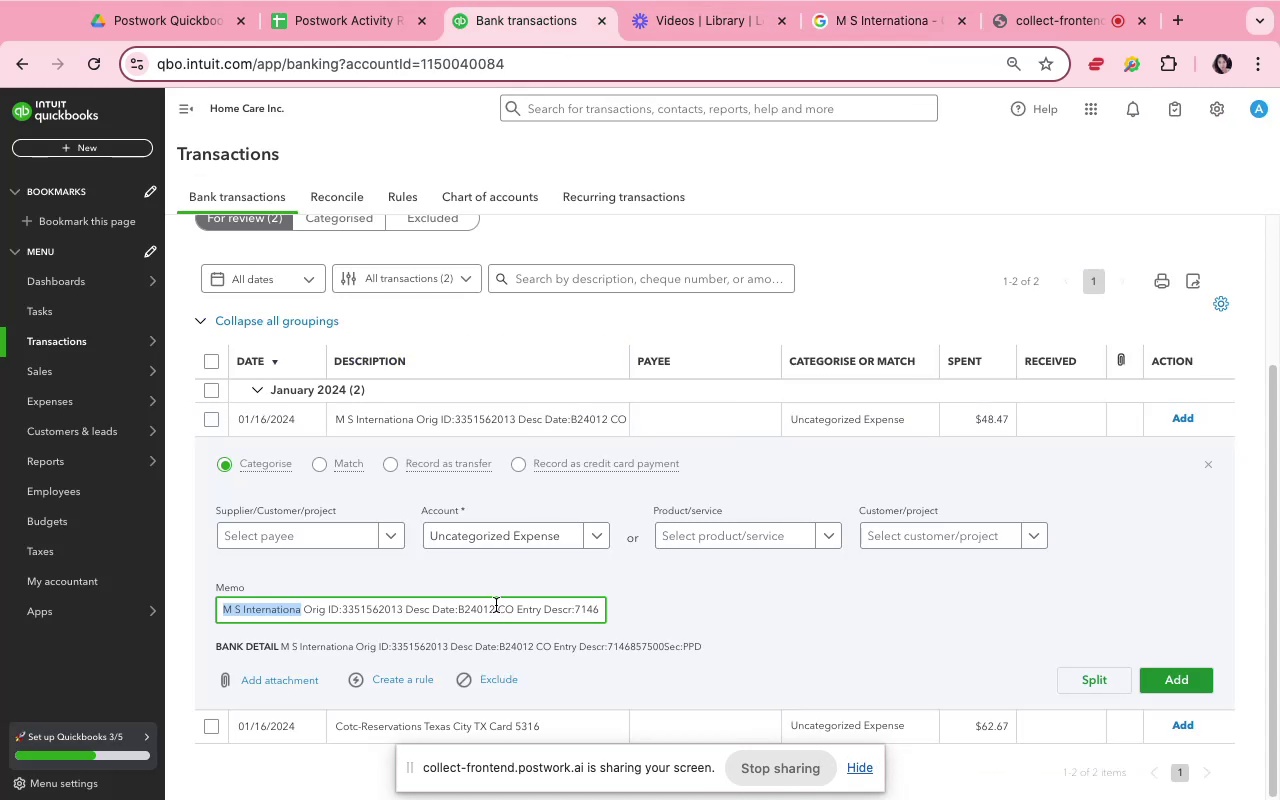 
wait(10.56)
 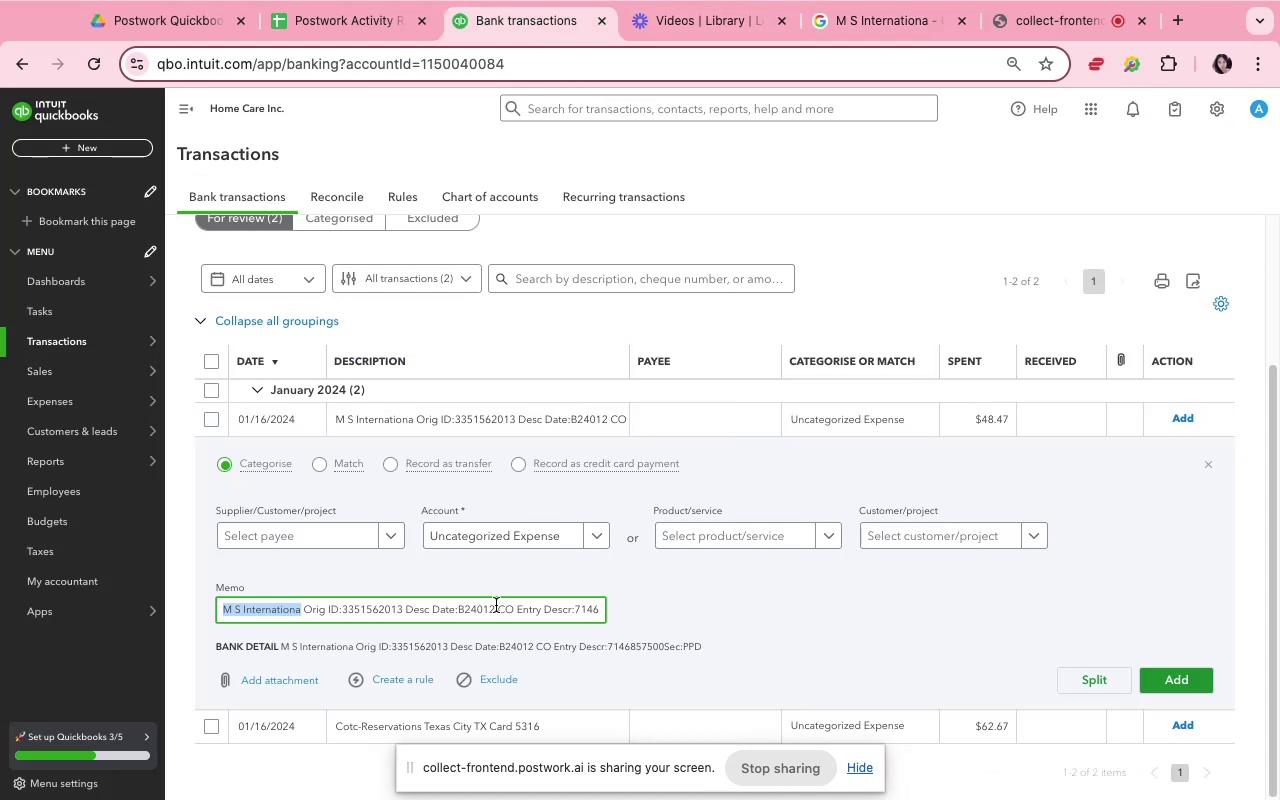 
left_click([428, 601])
 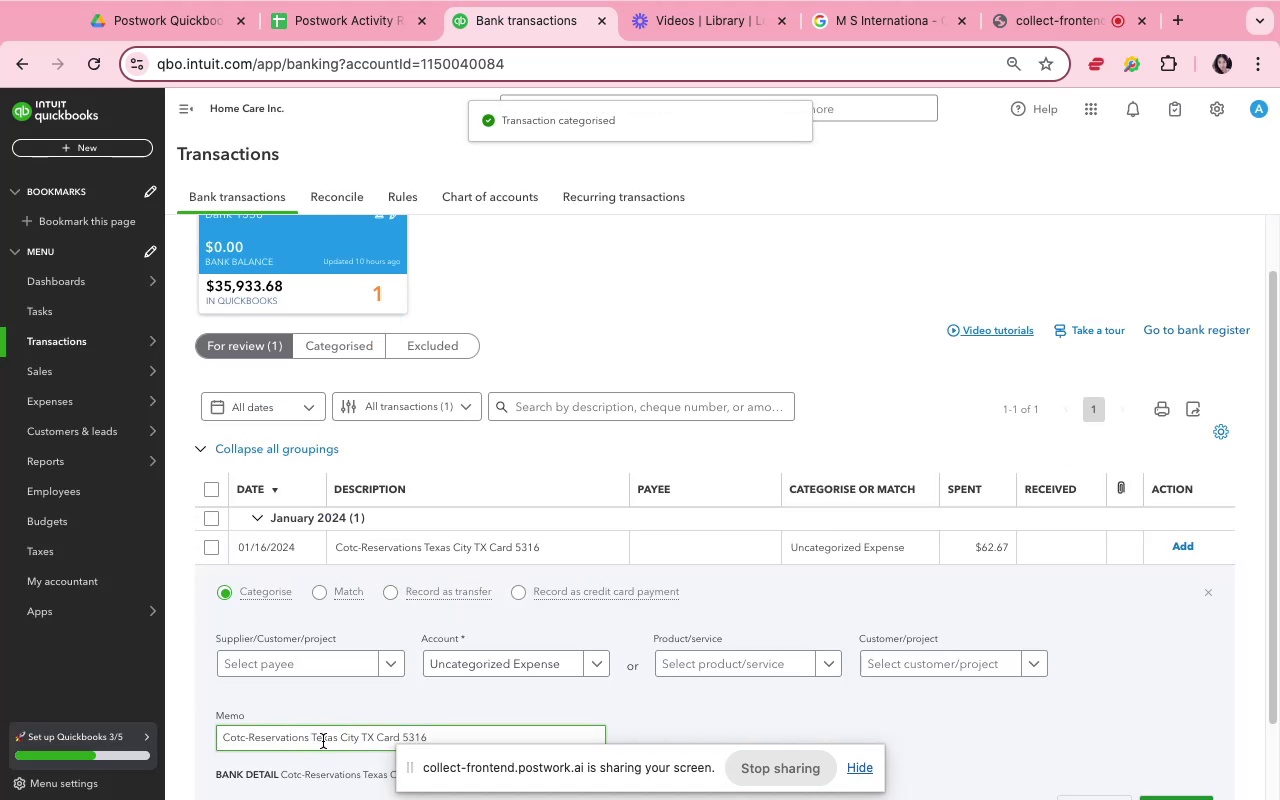 
left_click_drag(start_coordinate=[362, 736], to_coordinate=[201, 721])
 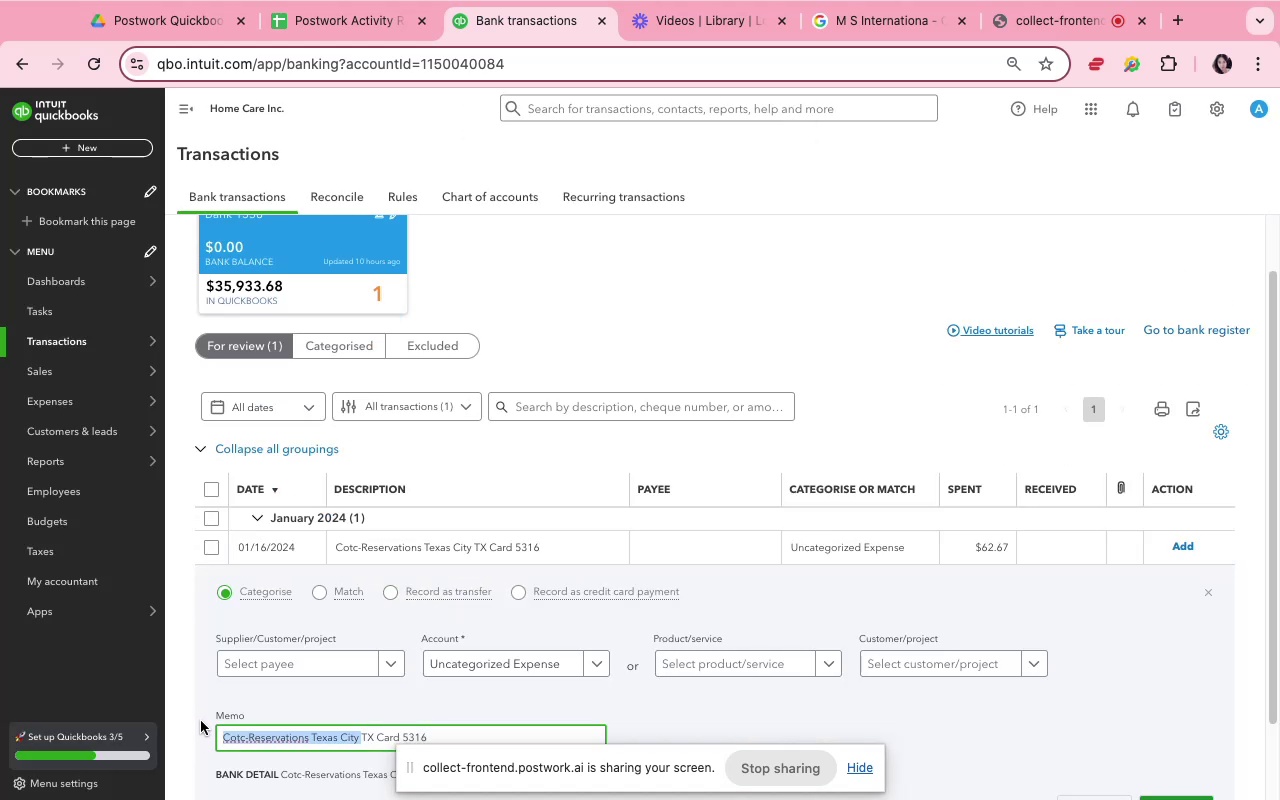 
key(Meta+C)
 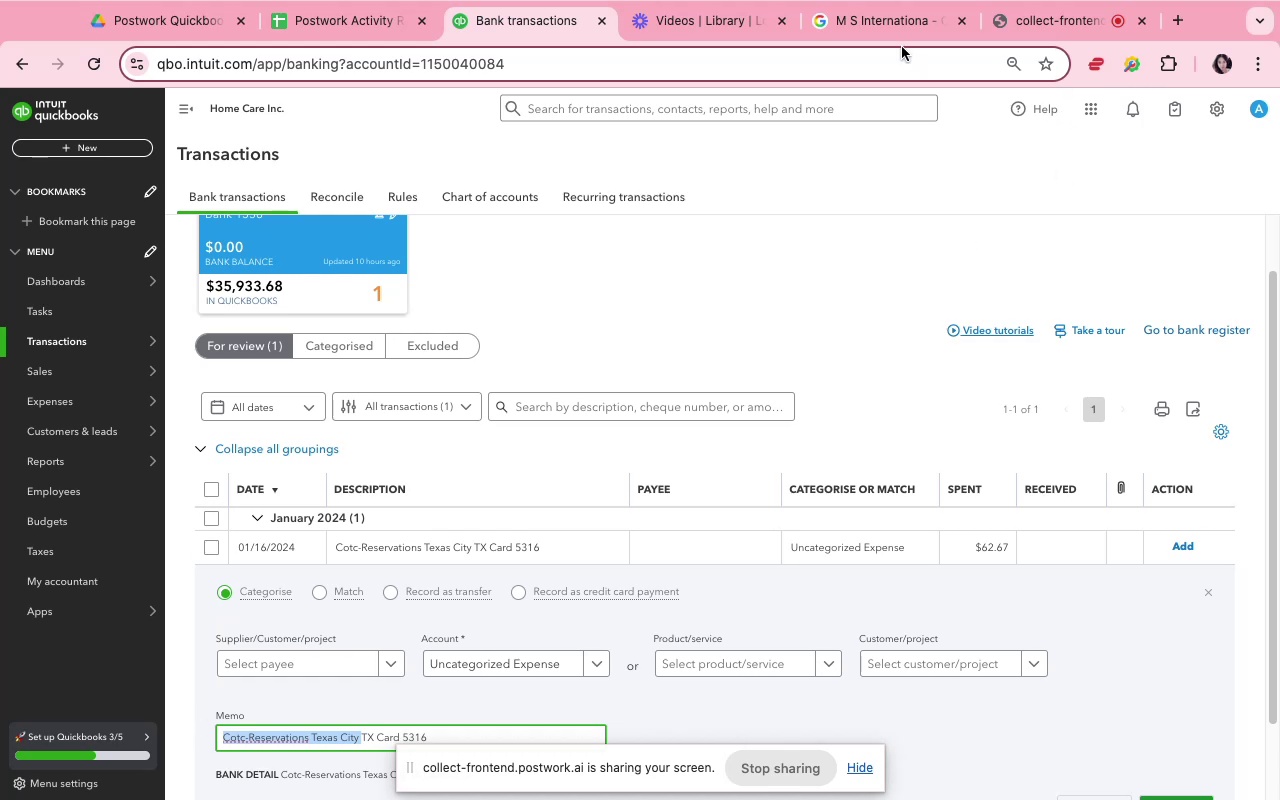 
left_click([883, 17])
 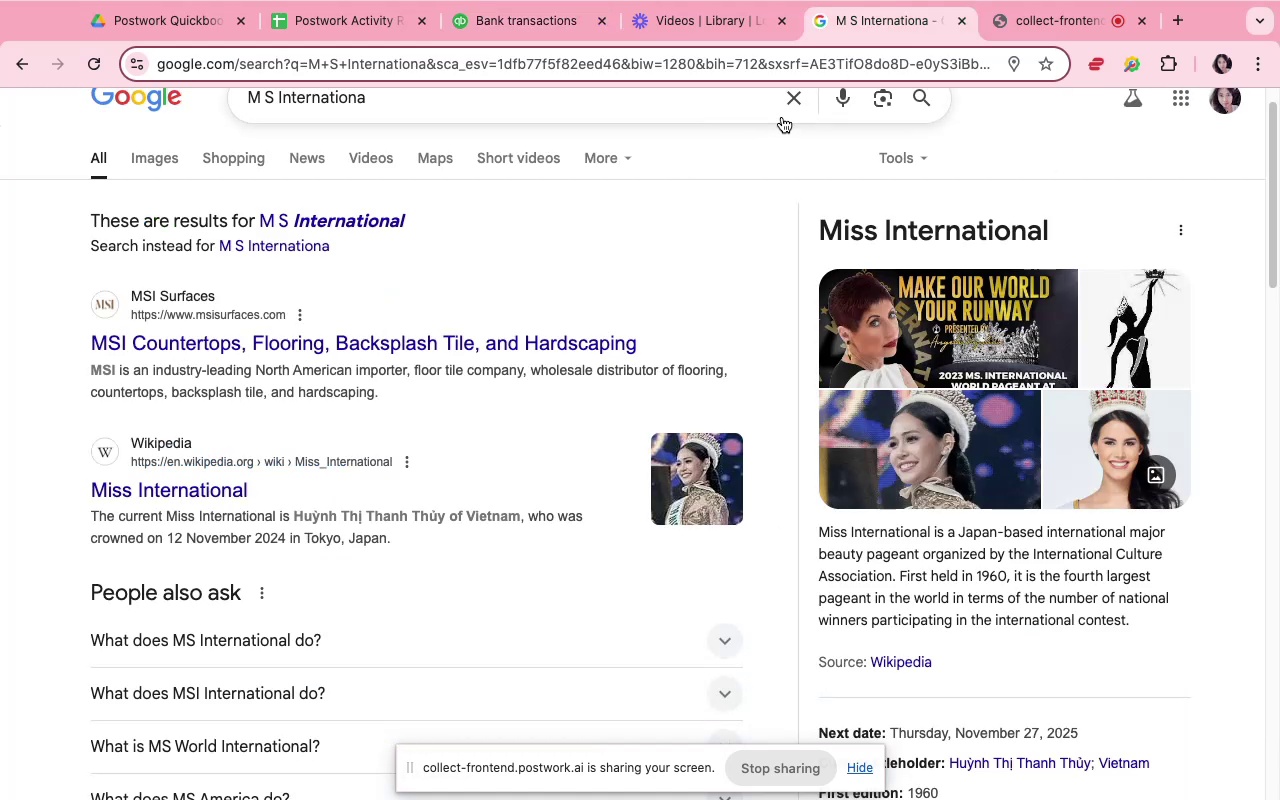 
left_click([792, 112])
 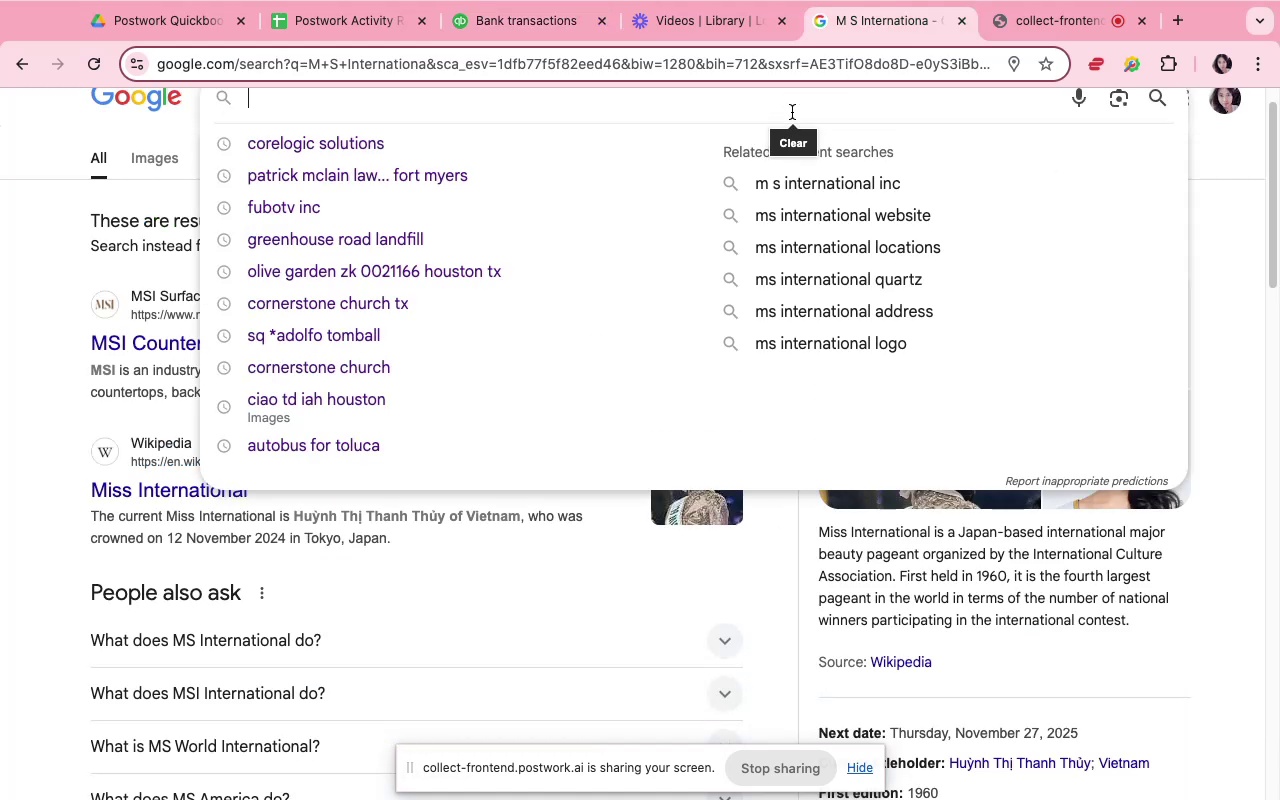 
key(Meta+V)
 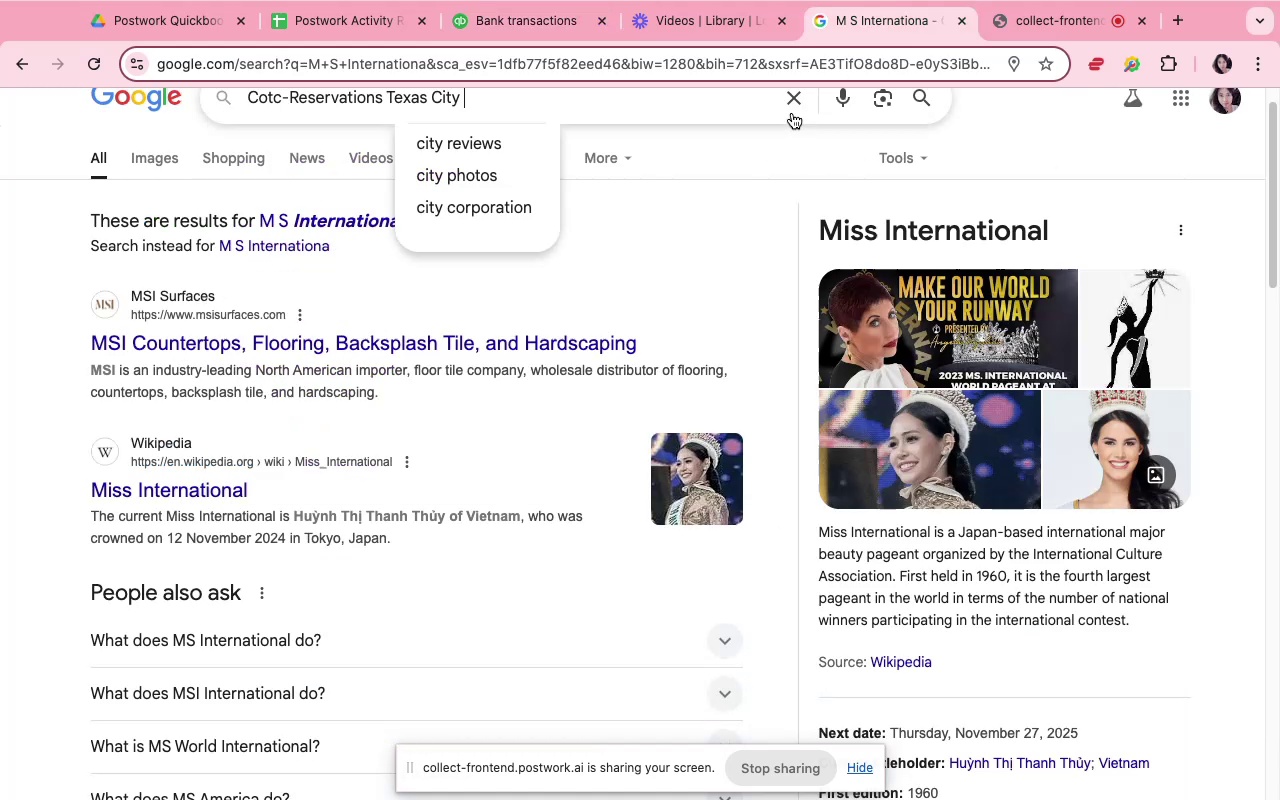 
key(Enter)
 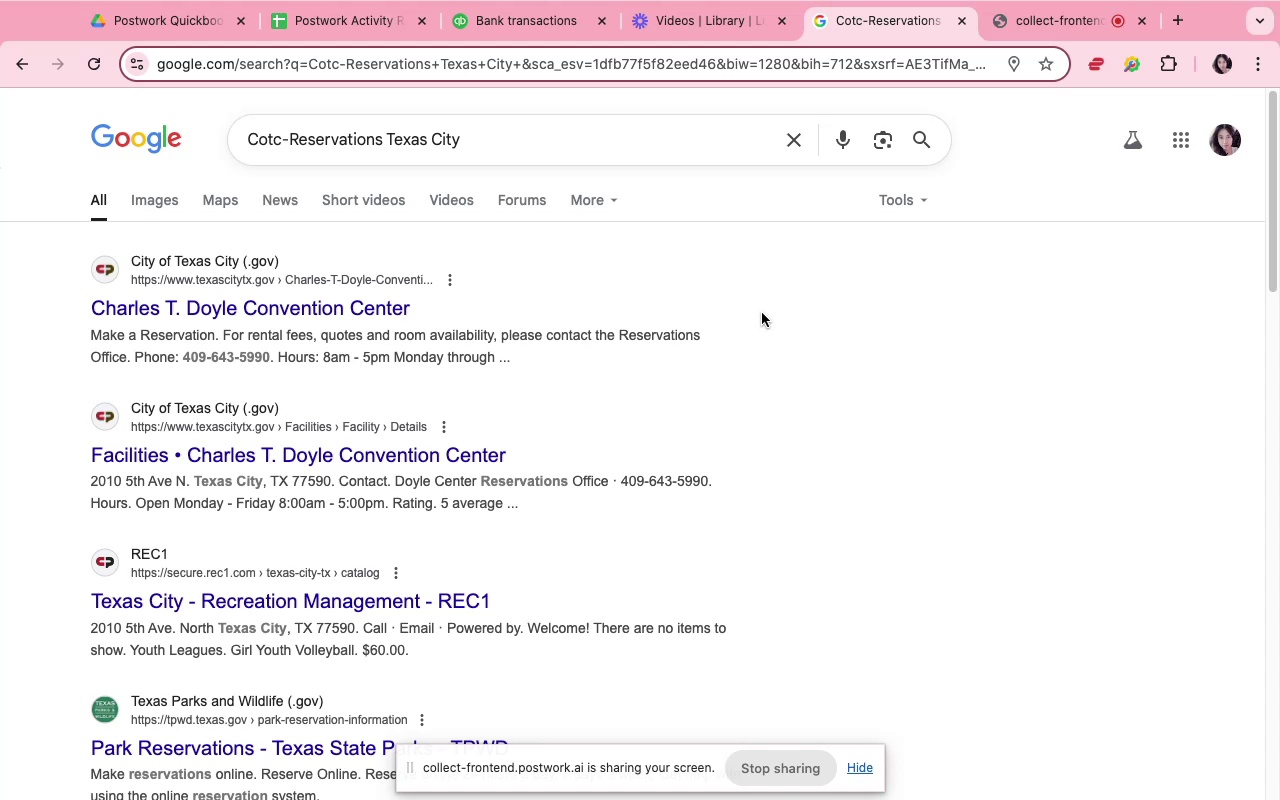 
wait(15.72)
 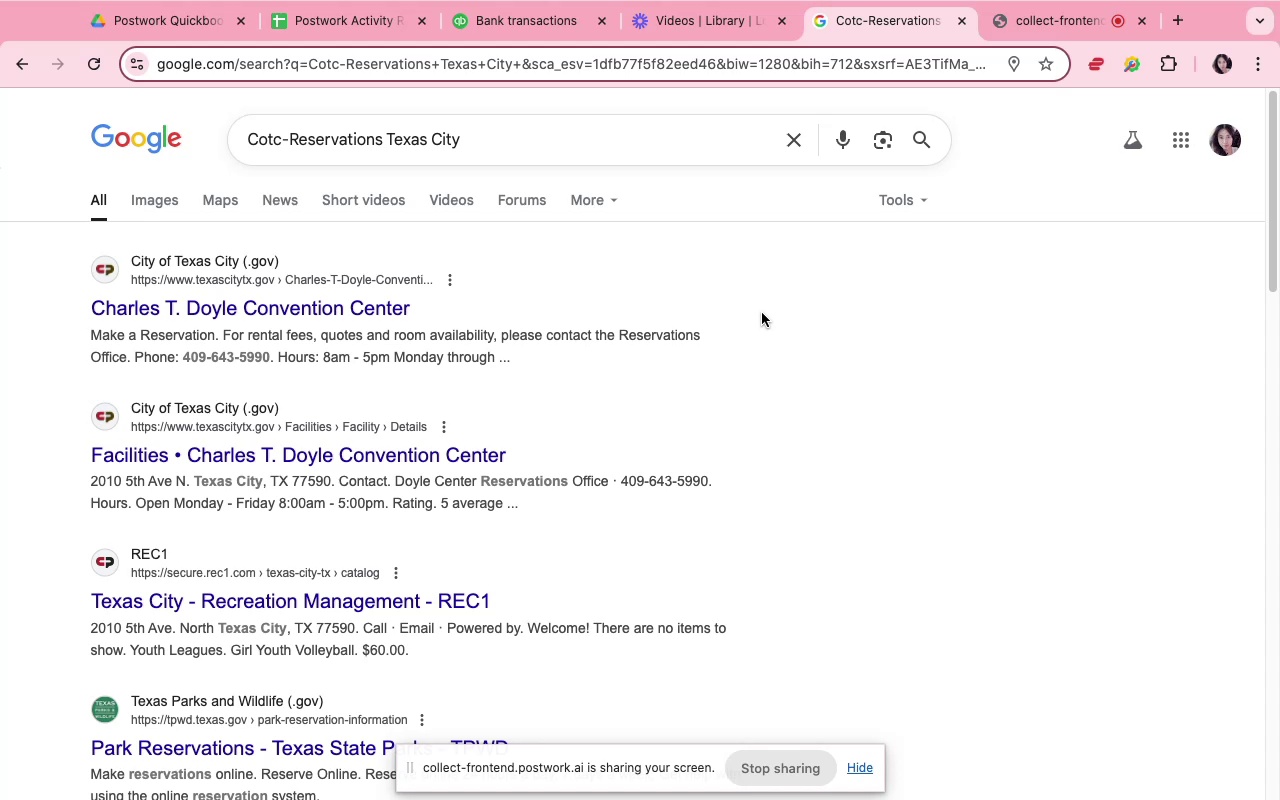 
scroll: coordinate [542, 548], scroll_direction: down, amount: 5.0
 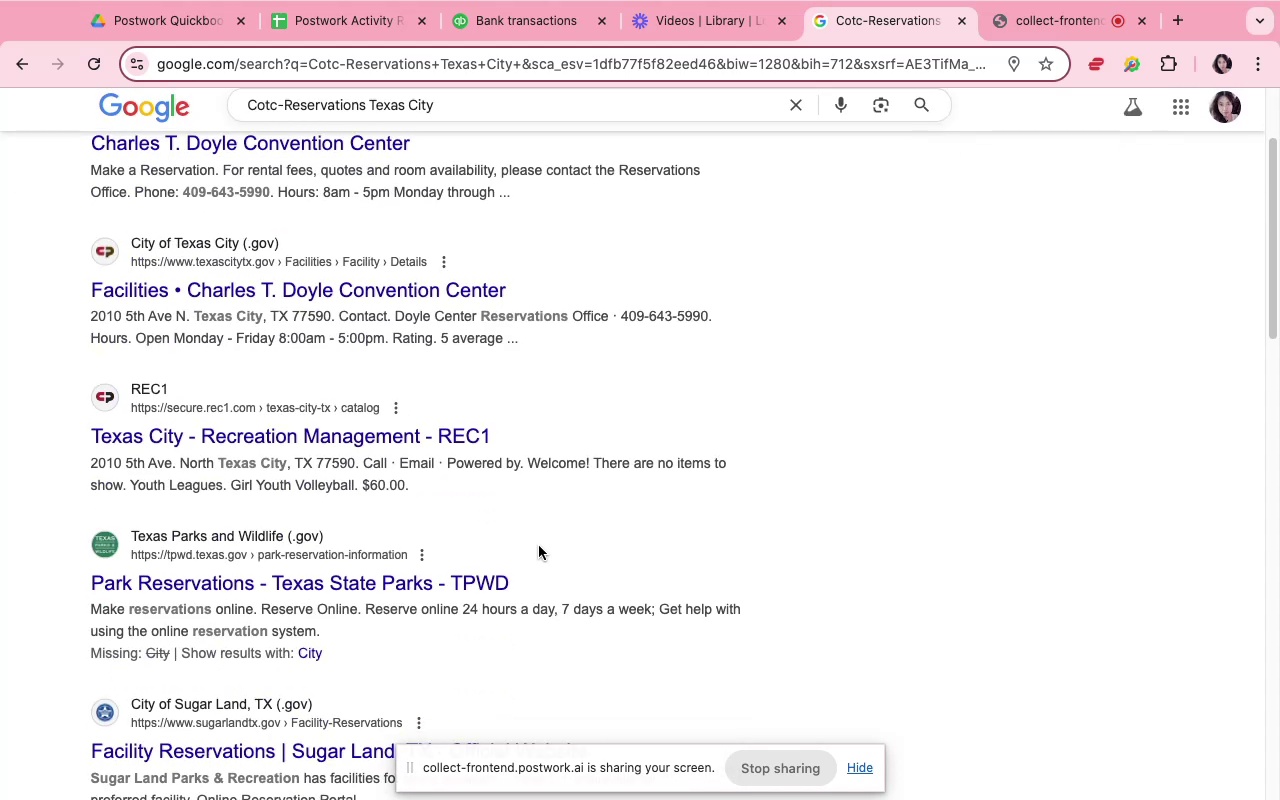 
scroll: coordinate [539, 546], scroll_direction: up, amount: 8.0
 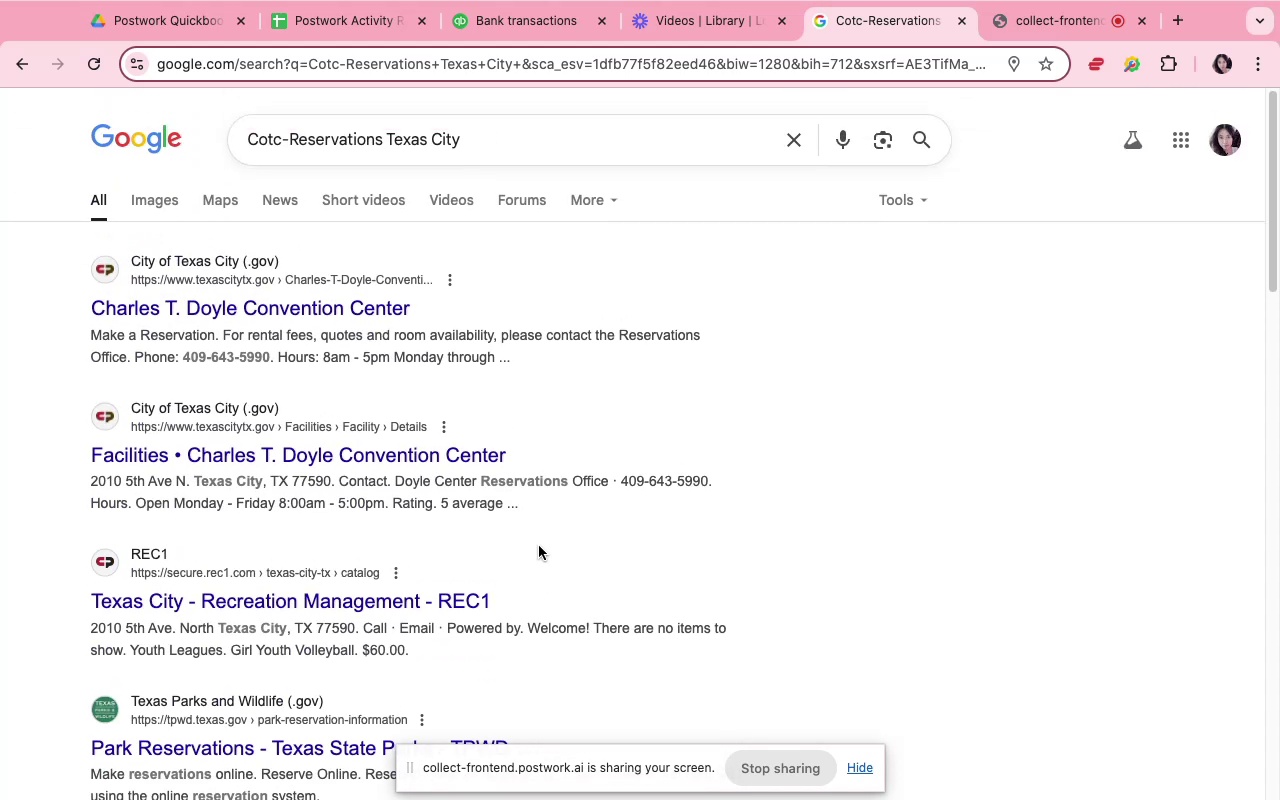 
scroll: coordinate [537, 546], scroll_direction: none, amount: 0.0
 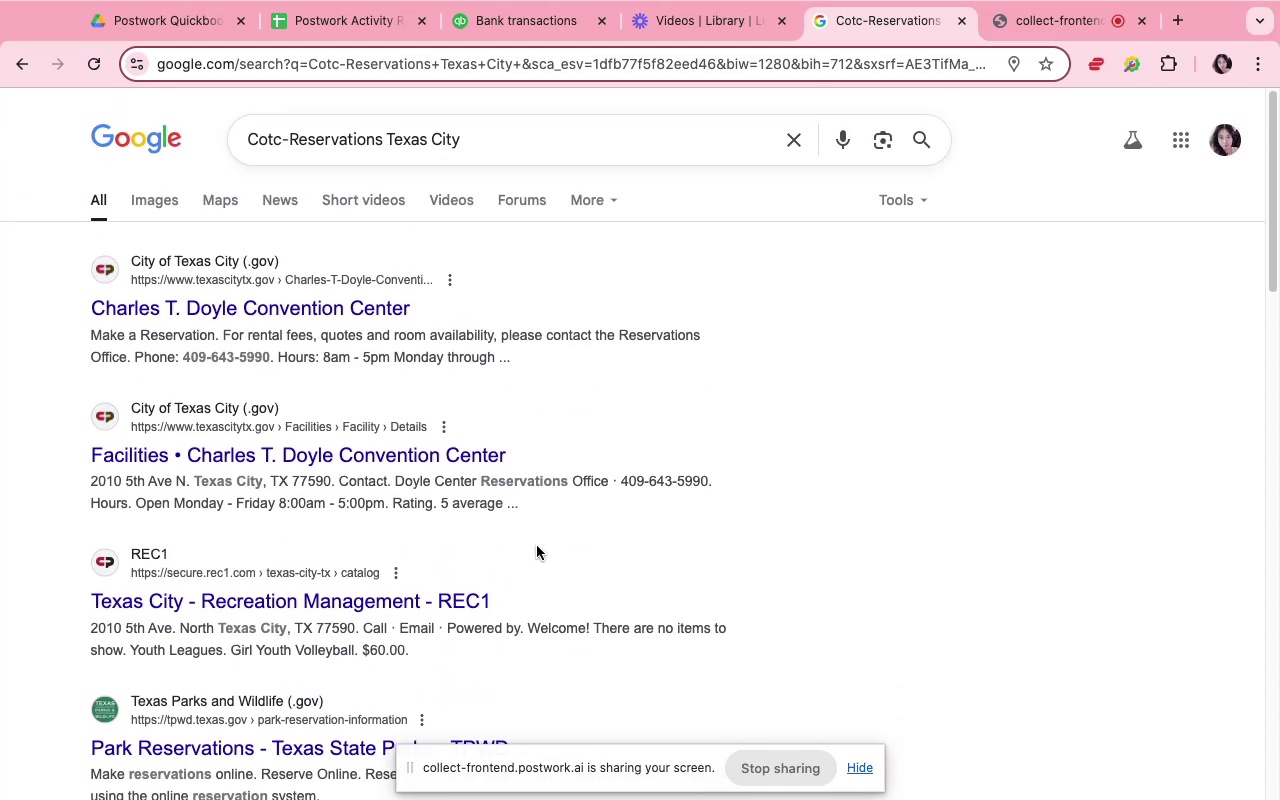 
scroll: coordinate [537, 546], scroll_direction: down, amount: 9.0
 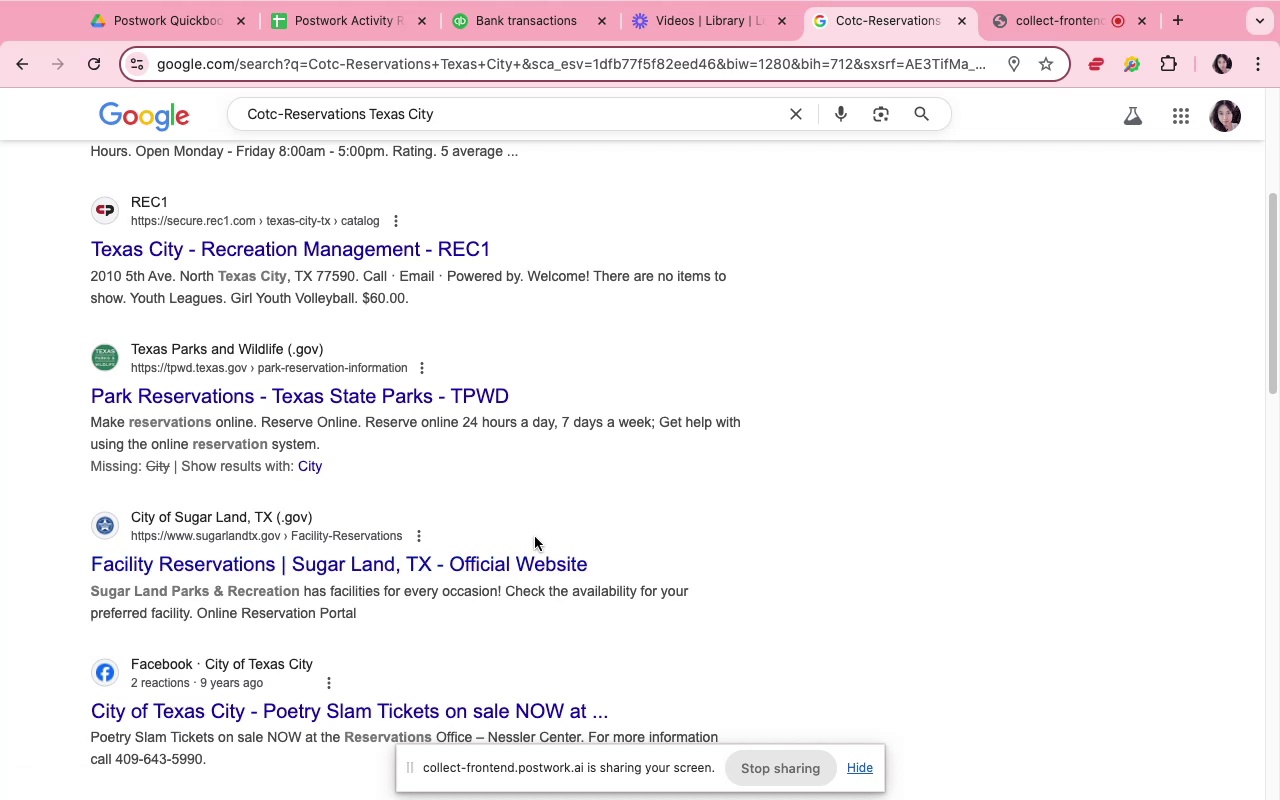 
wait(13.79)
 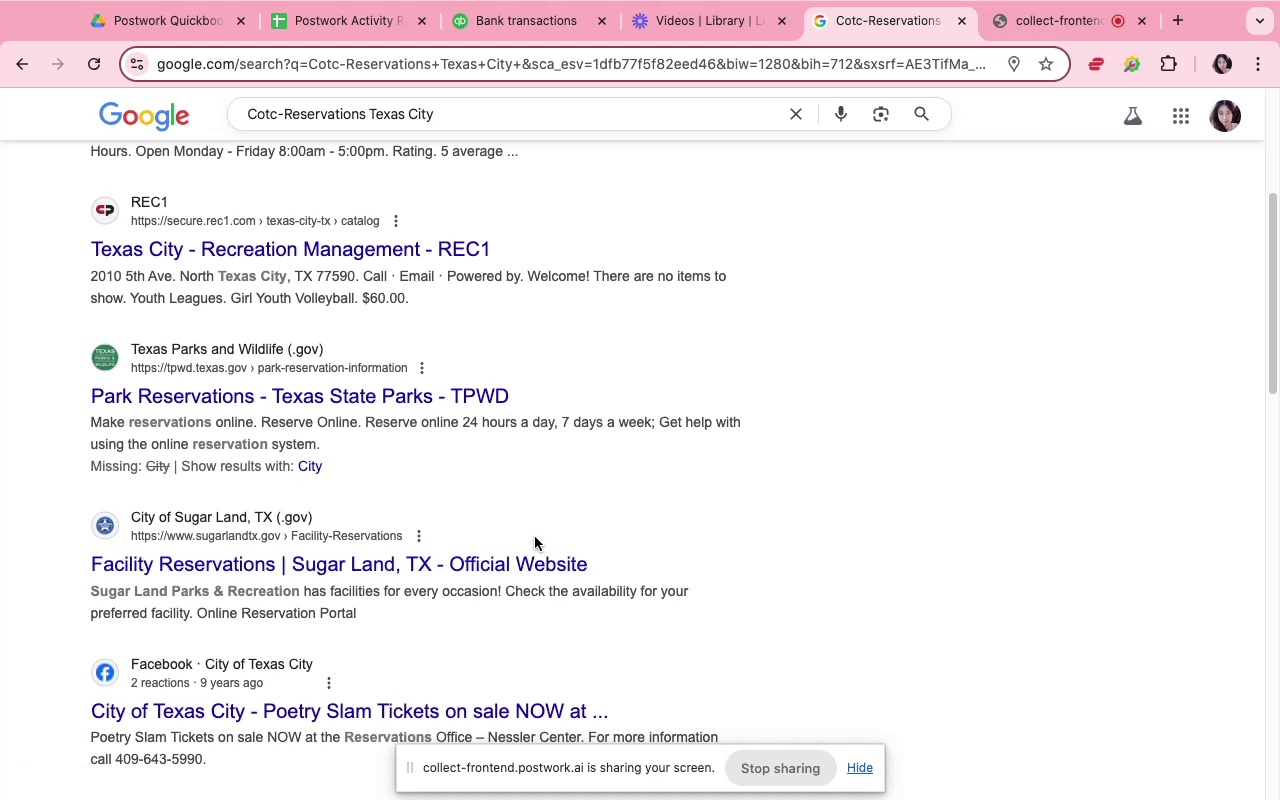 
scroll: coordinate [528, 529], scroll_direction: down, amount: 8.0
 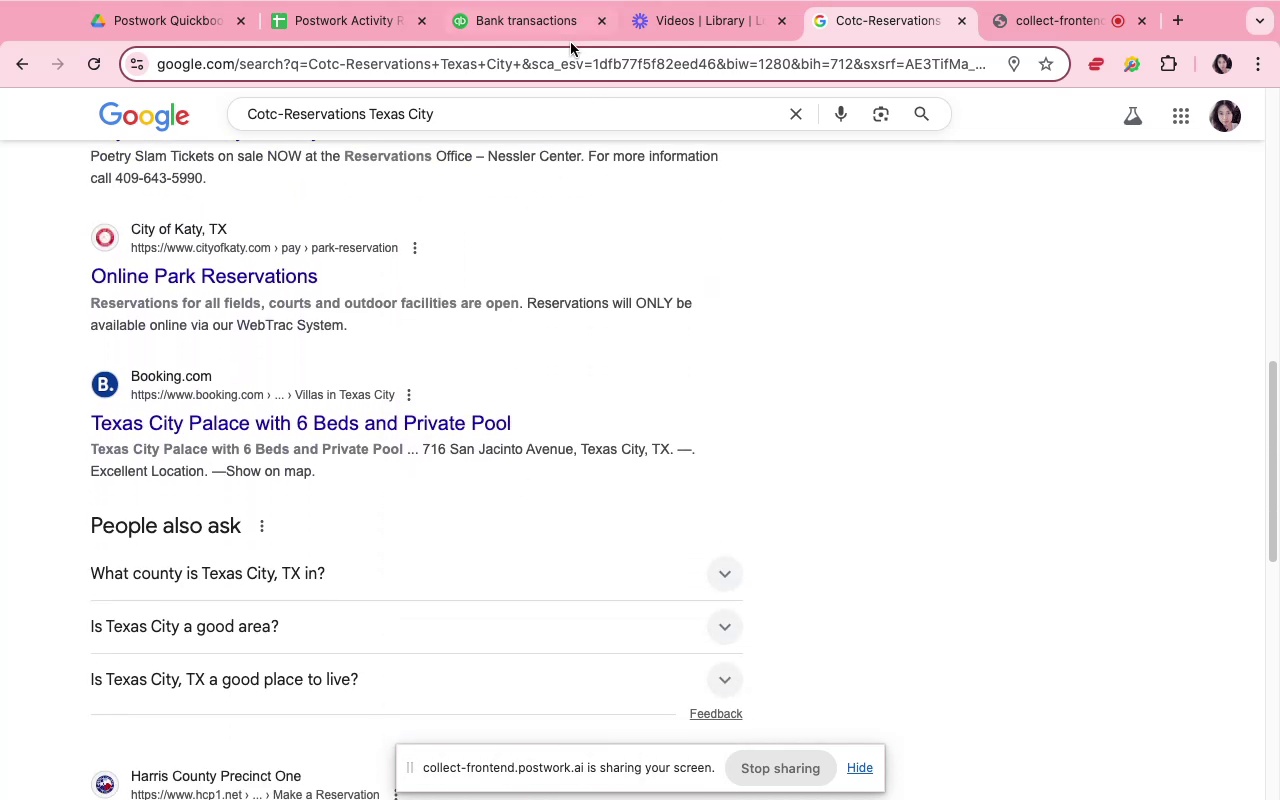 
left_click([507, 34])
 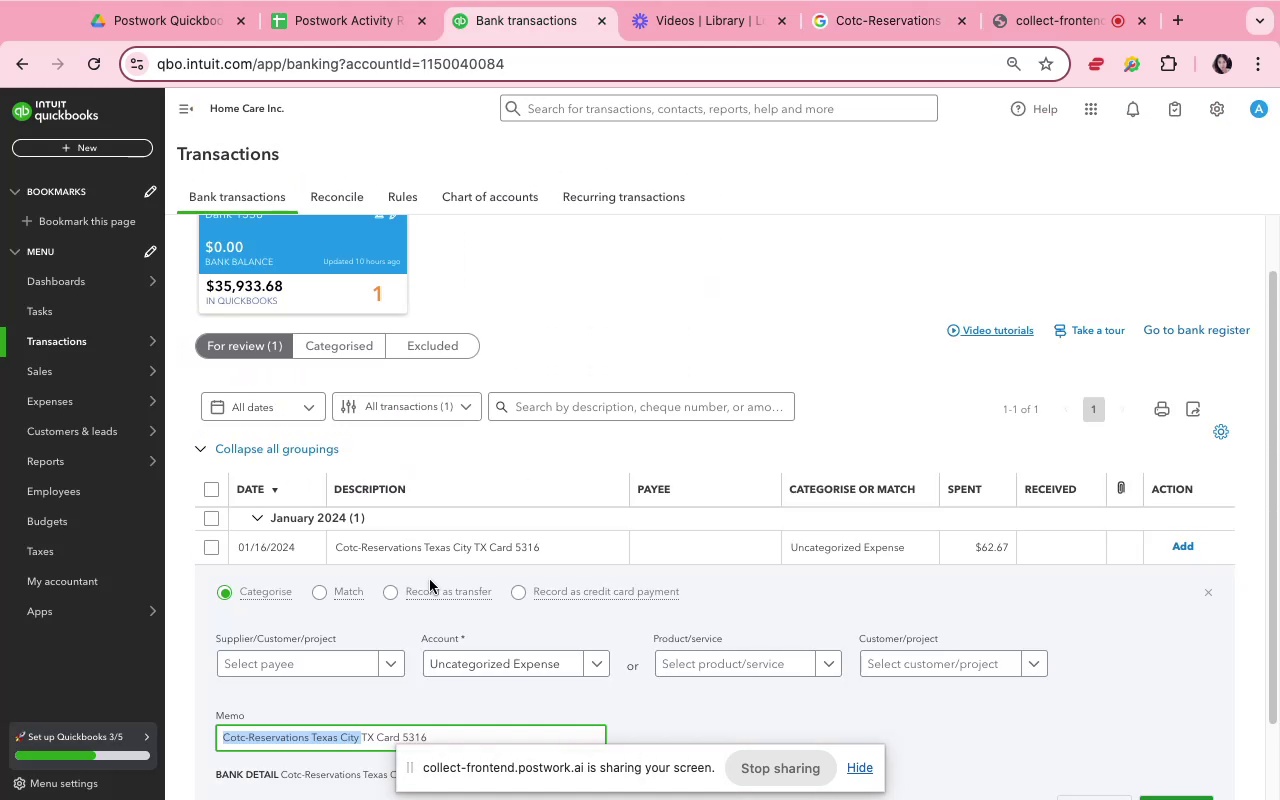 
scroll: coordinate [426, 602], scroll_direction: down, amount: 4.0
 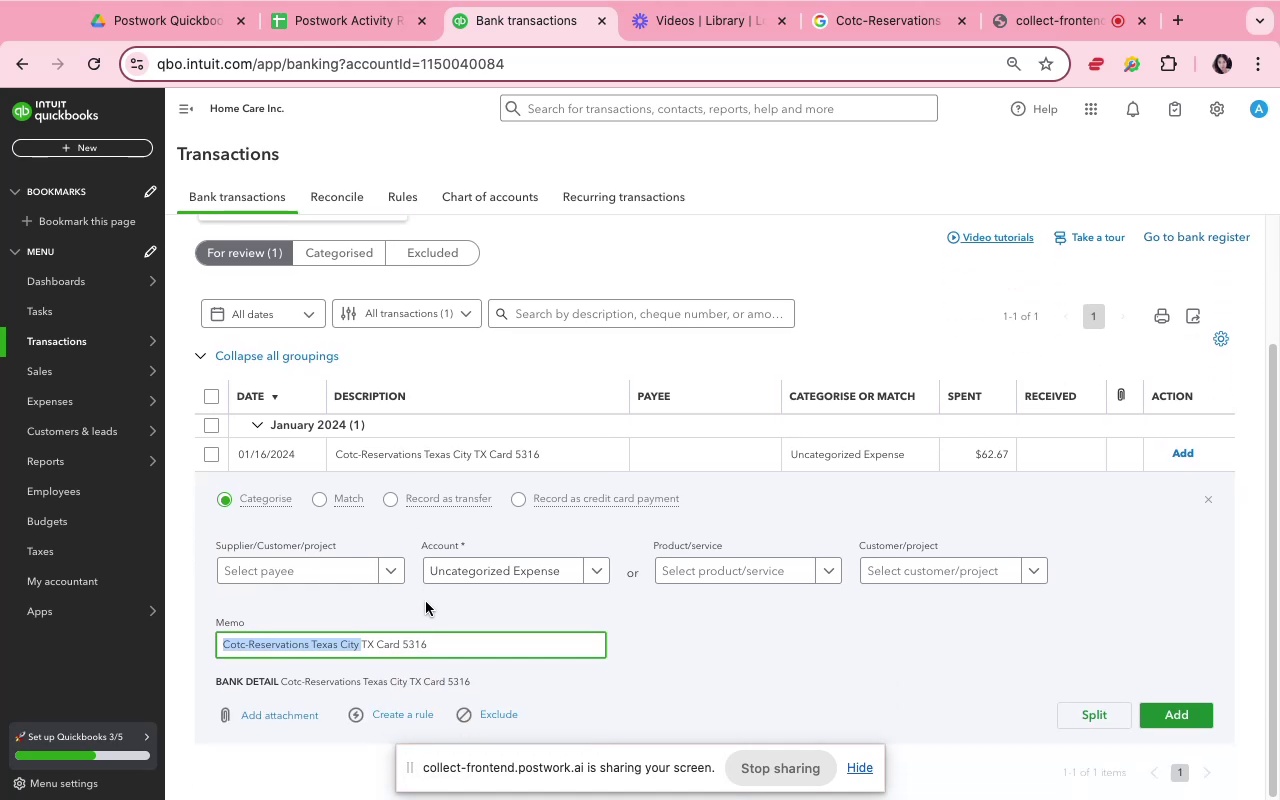 
mouse_move([361, 571])
 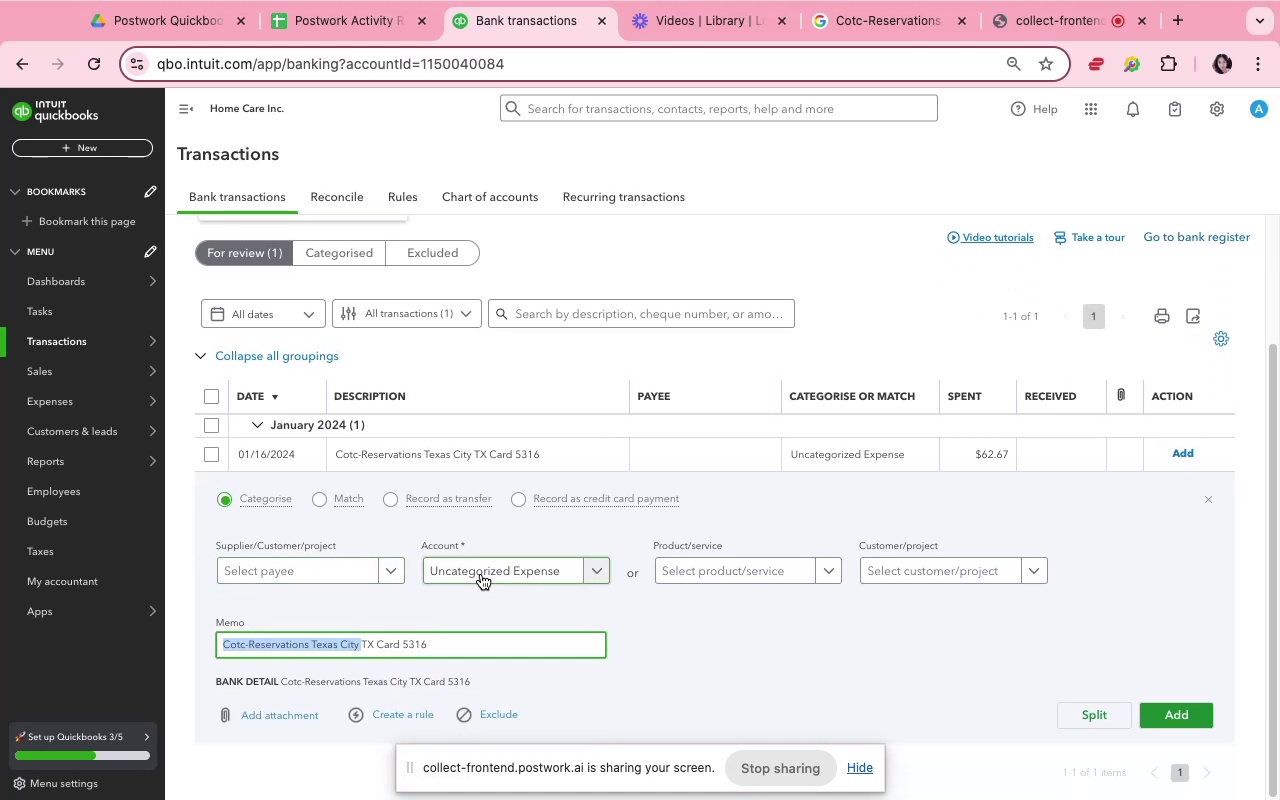 
left_click([481, 574])
 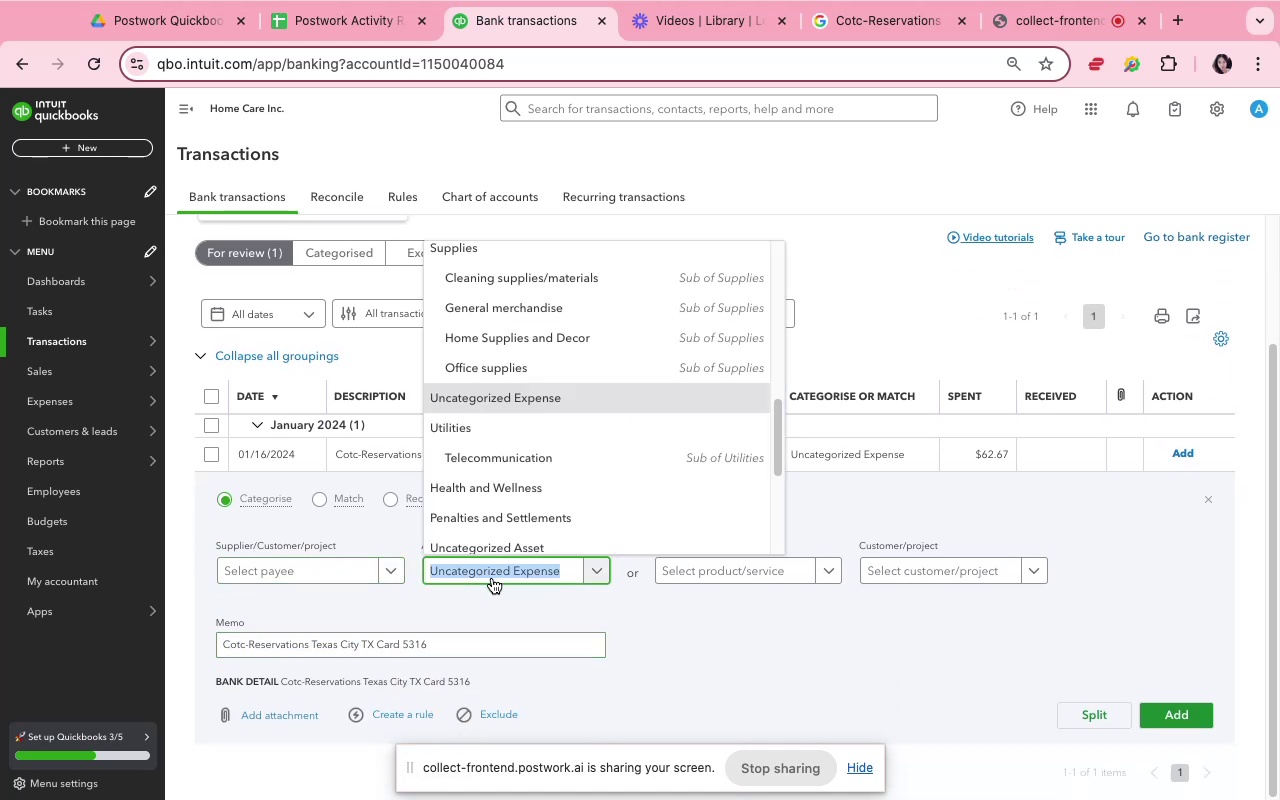 
type(park)
 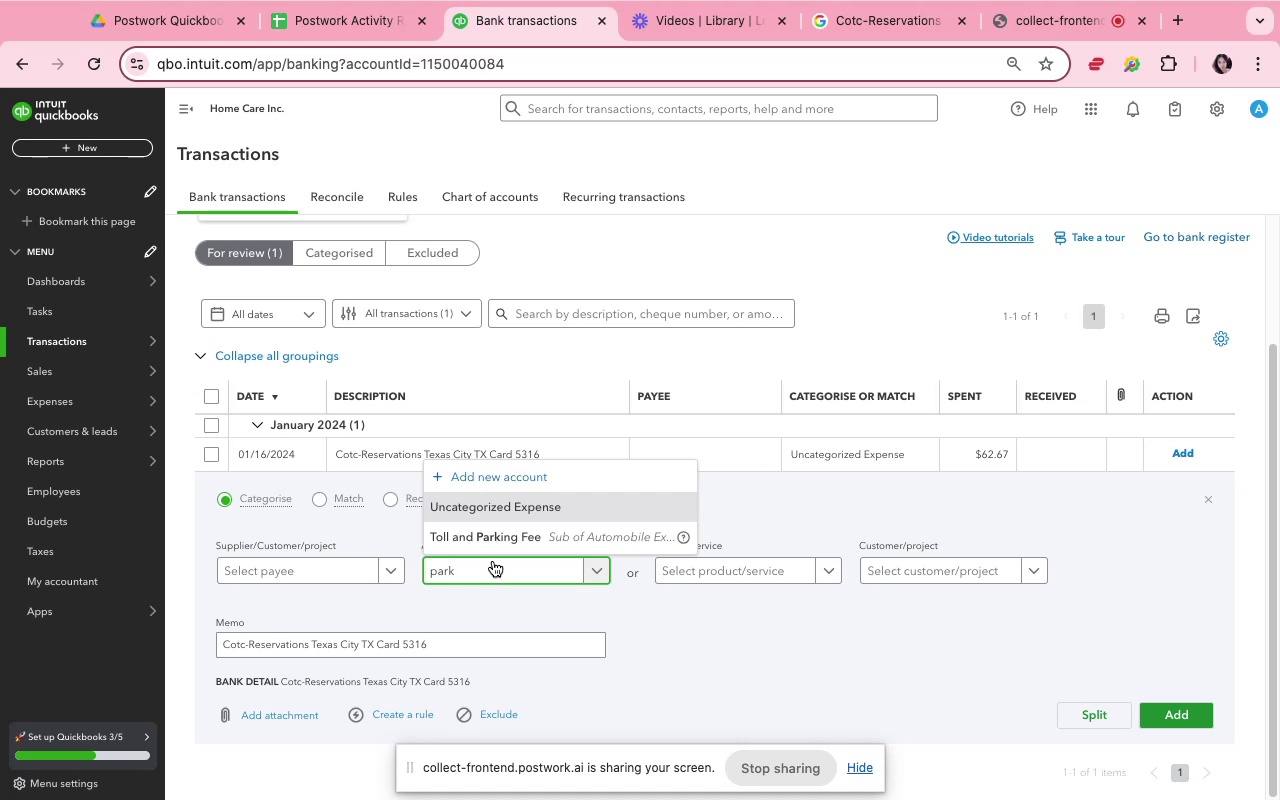 
left_click([490, 542])
 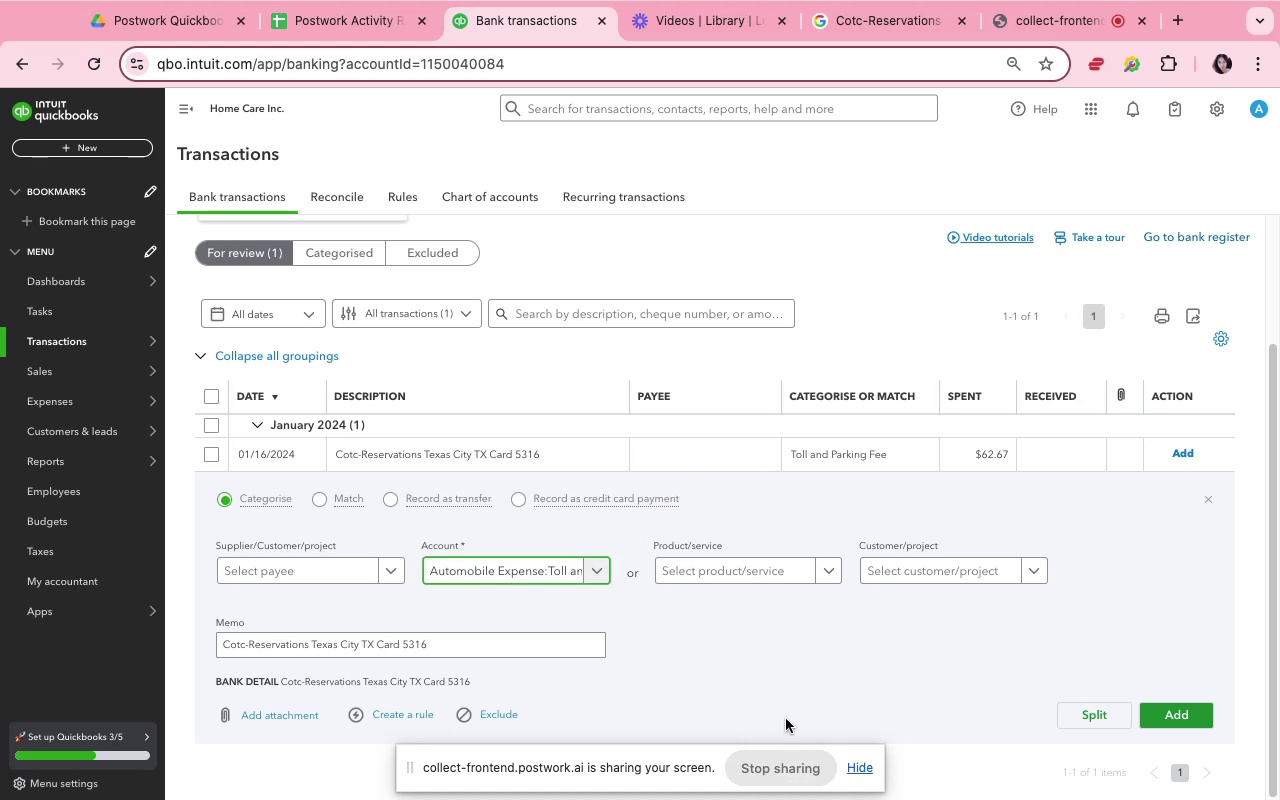 
left_click([781, 713])
 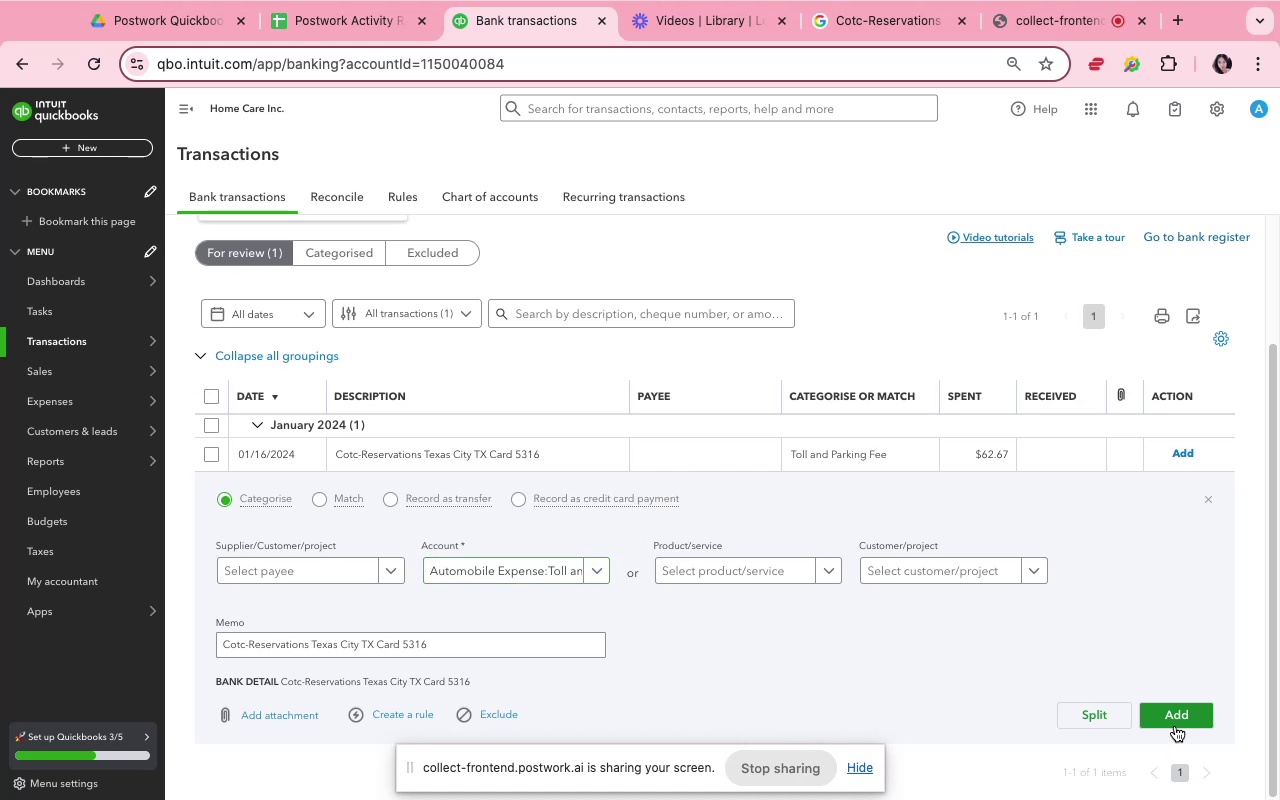 
left_click([1172, 725])
 